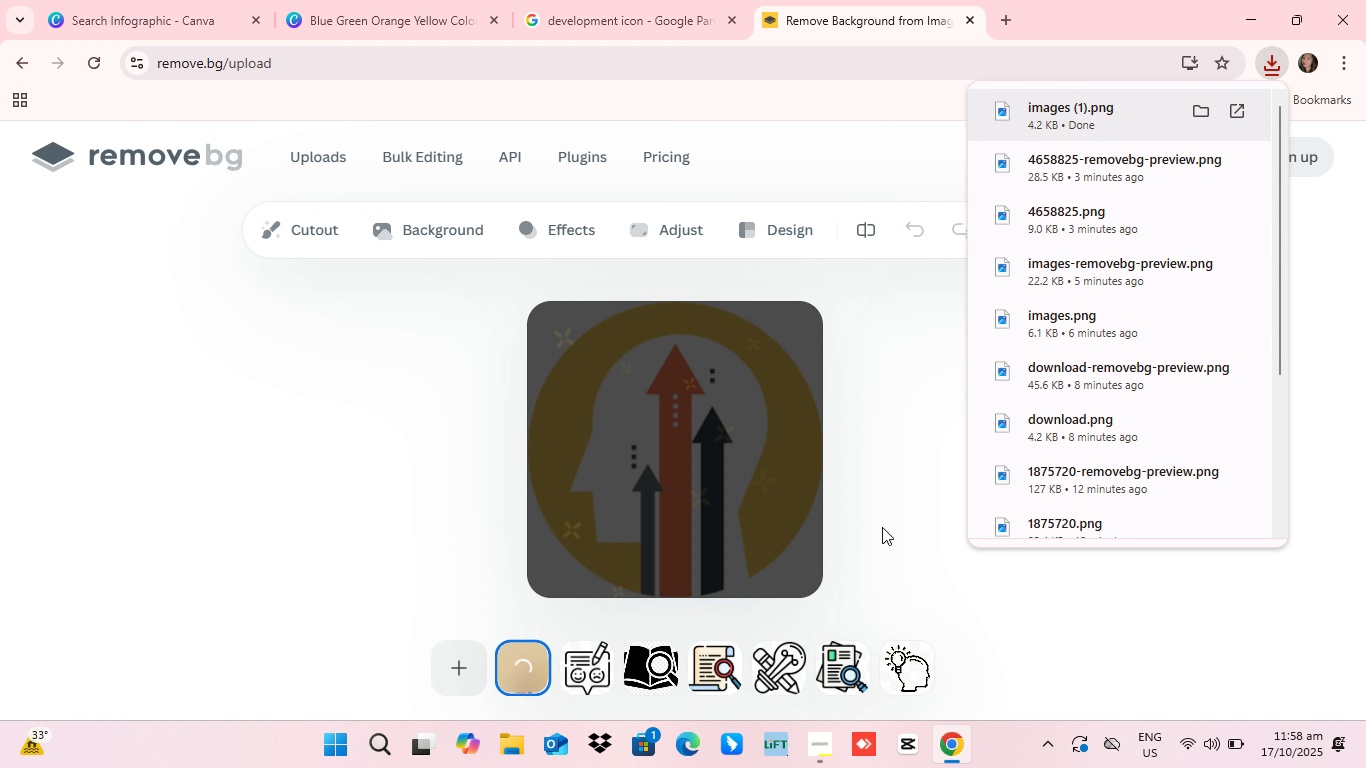 
mouse_move([25, 186])
 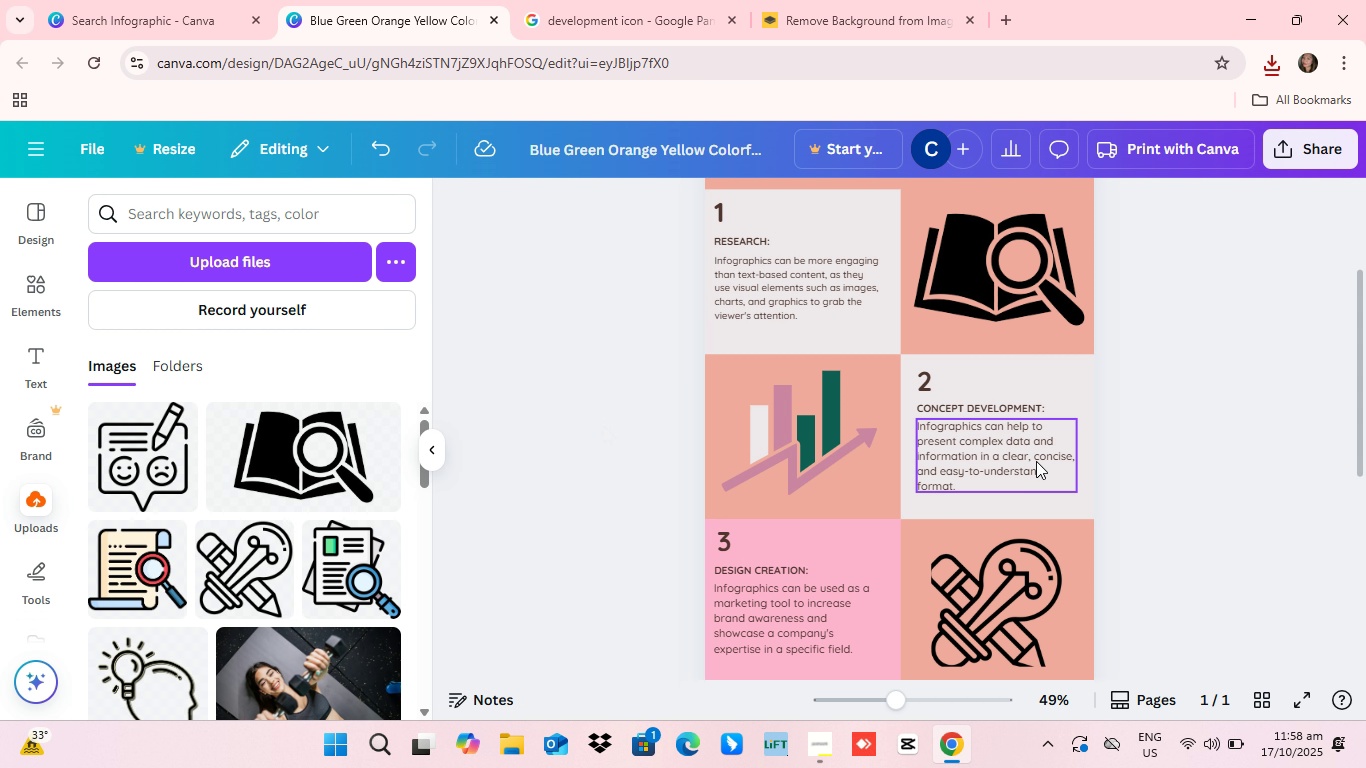 
scroll: coordinate [1045, 468], scroll_direction: up, amount: 3.0
 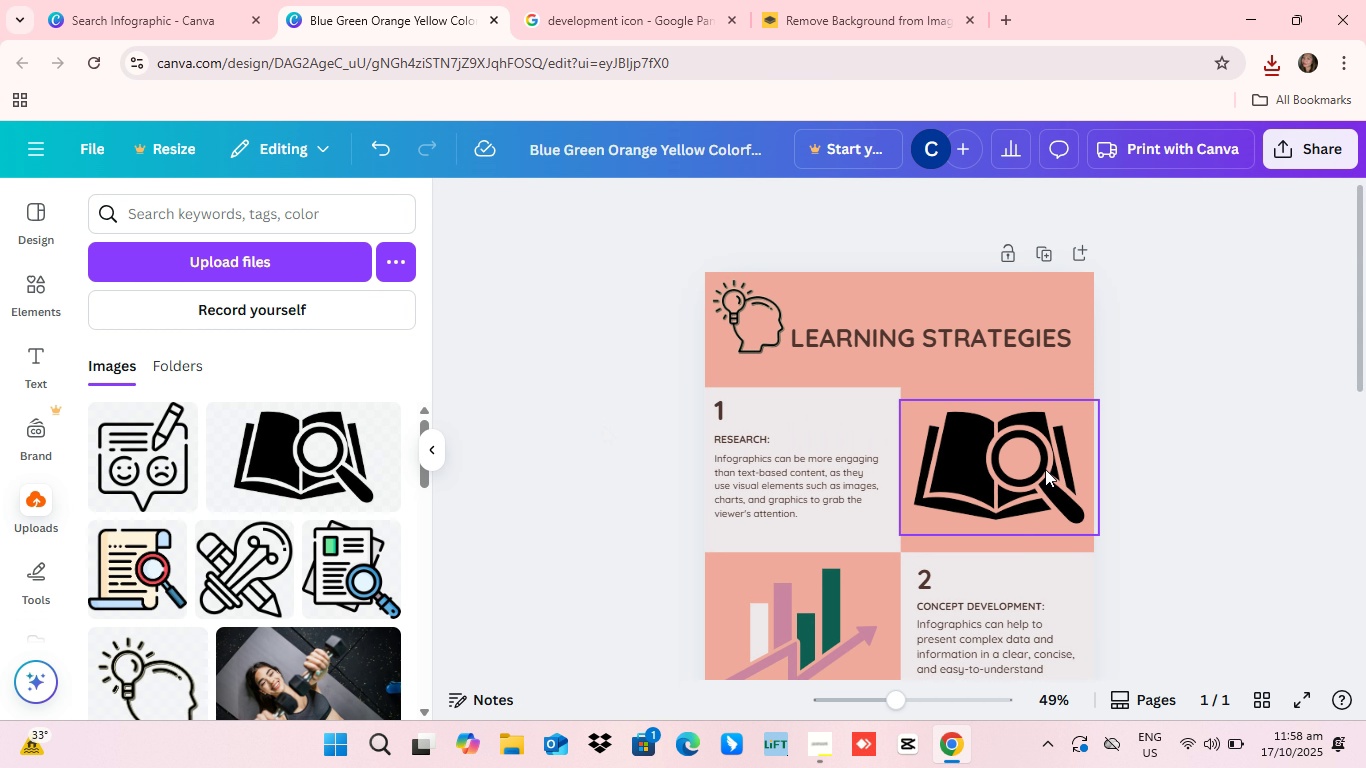 
scroll: coordinate [1045, 469], scroll_direction: down, amount: 4.0
 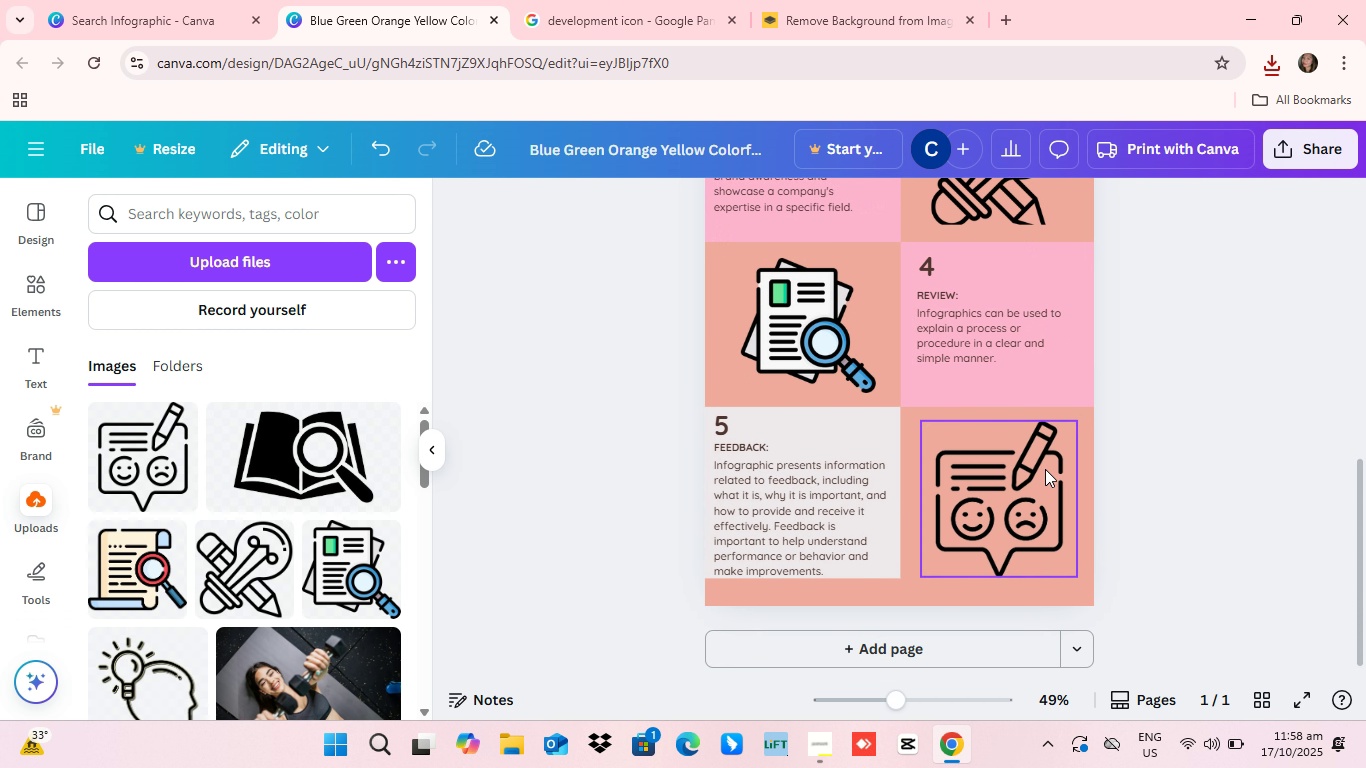 
scroll: coordinate [1045, 469], scroll_direction: up, amount: 4.0
 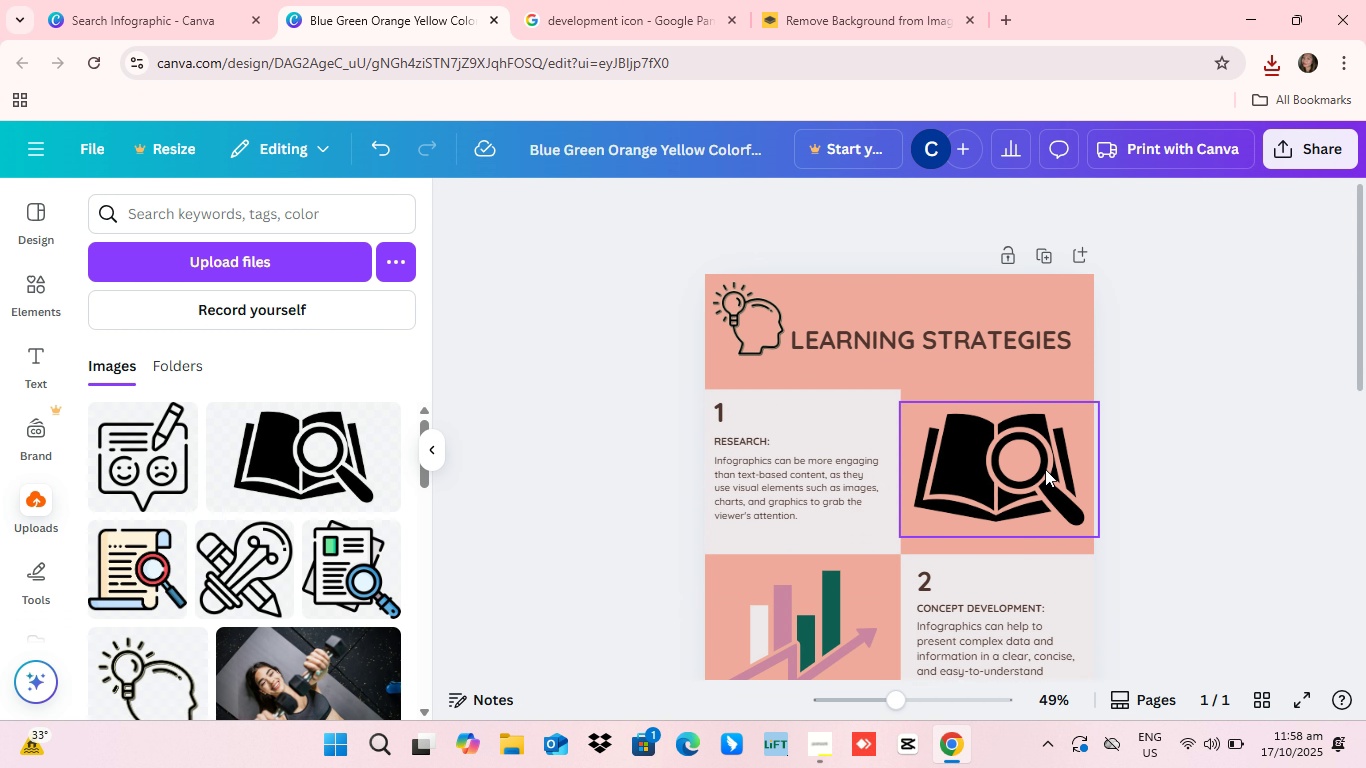 
scroll: coordinate [1045, 469], scroll_direction: down, amount: 1.0
 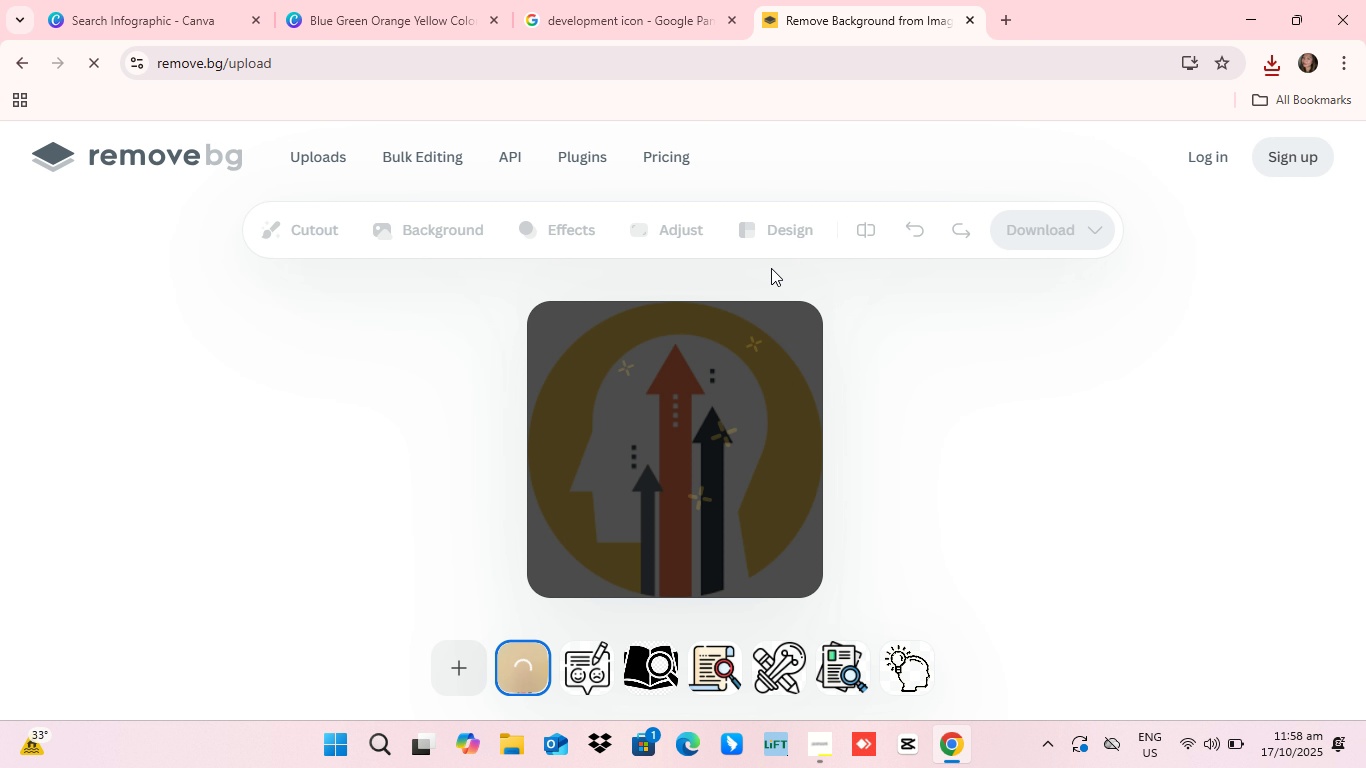 
left_click([812, 12])
 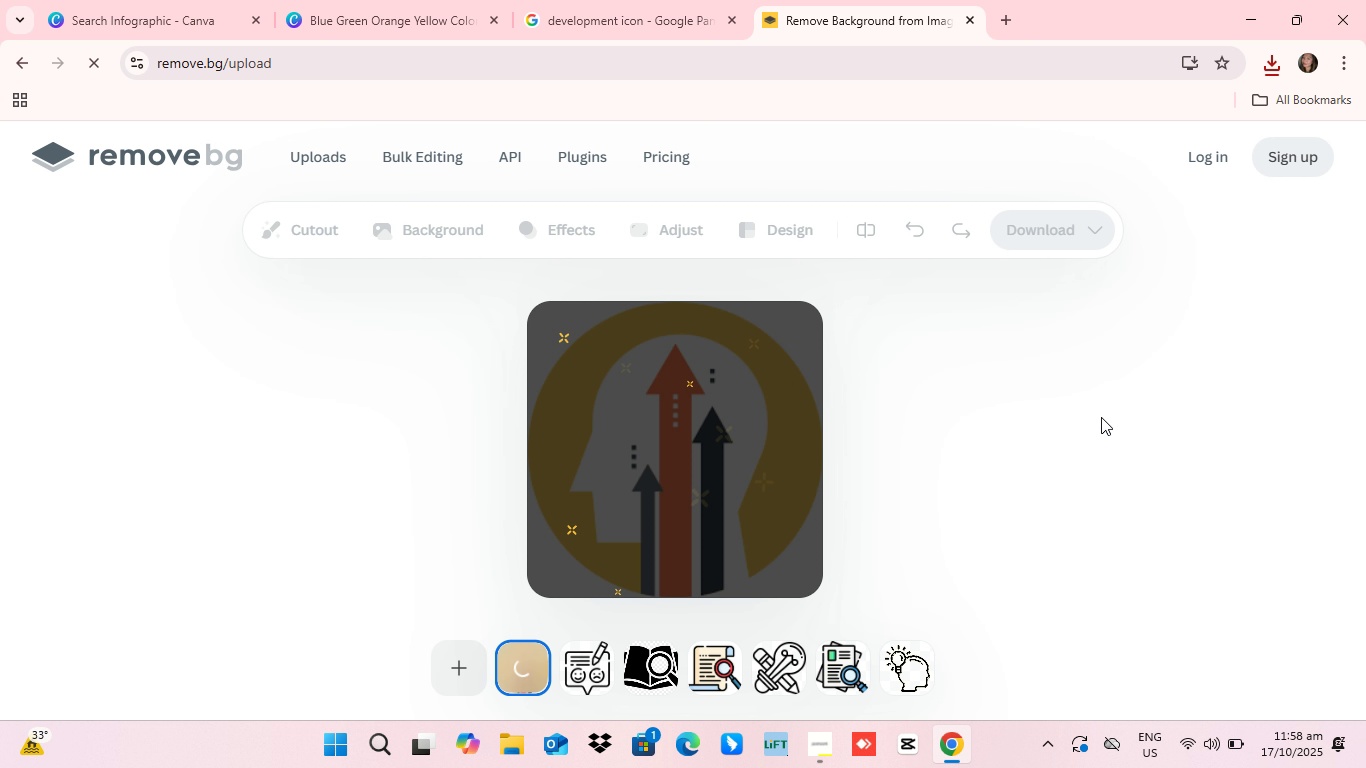 
wait(6.29)
 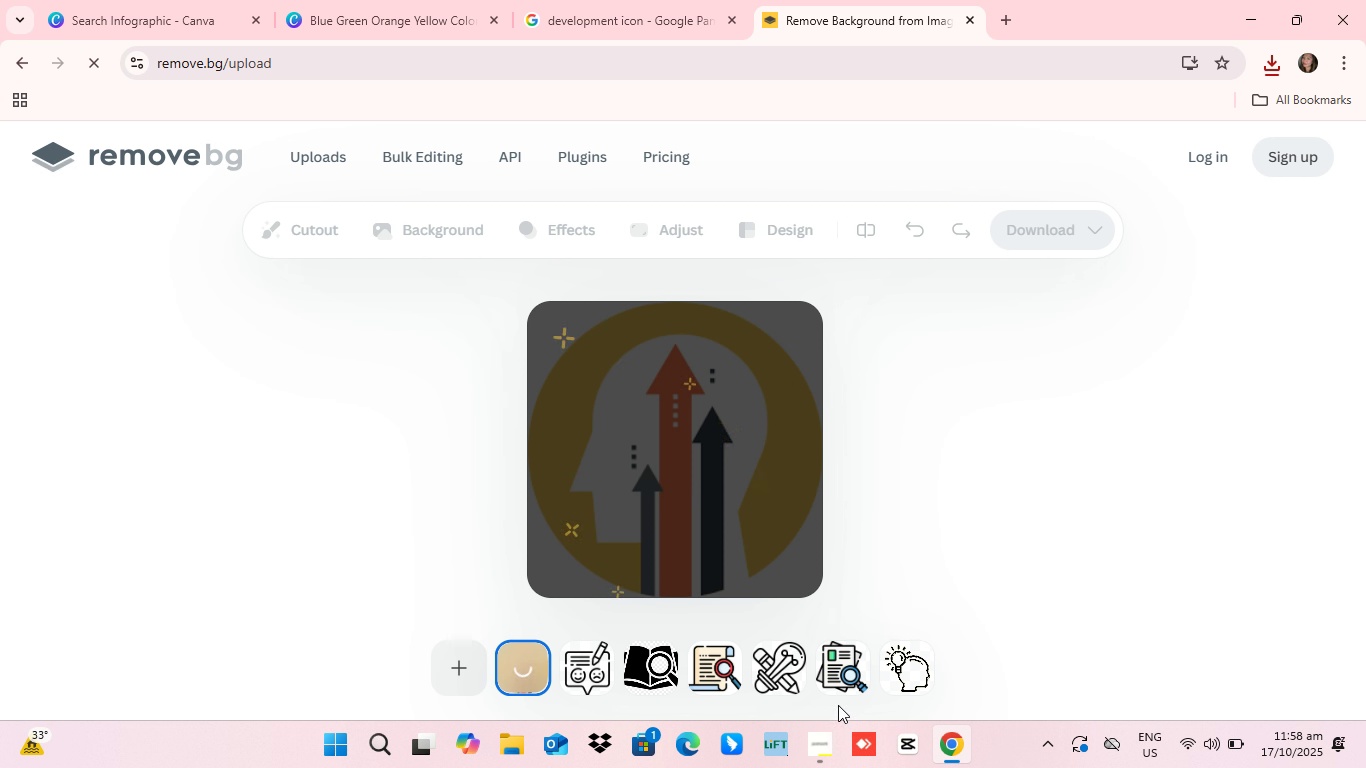 
mouse_move([930, 390])
 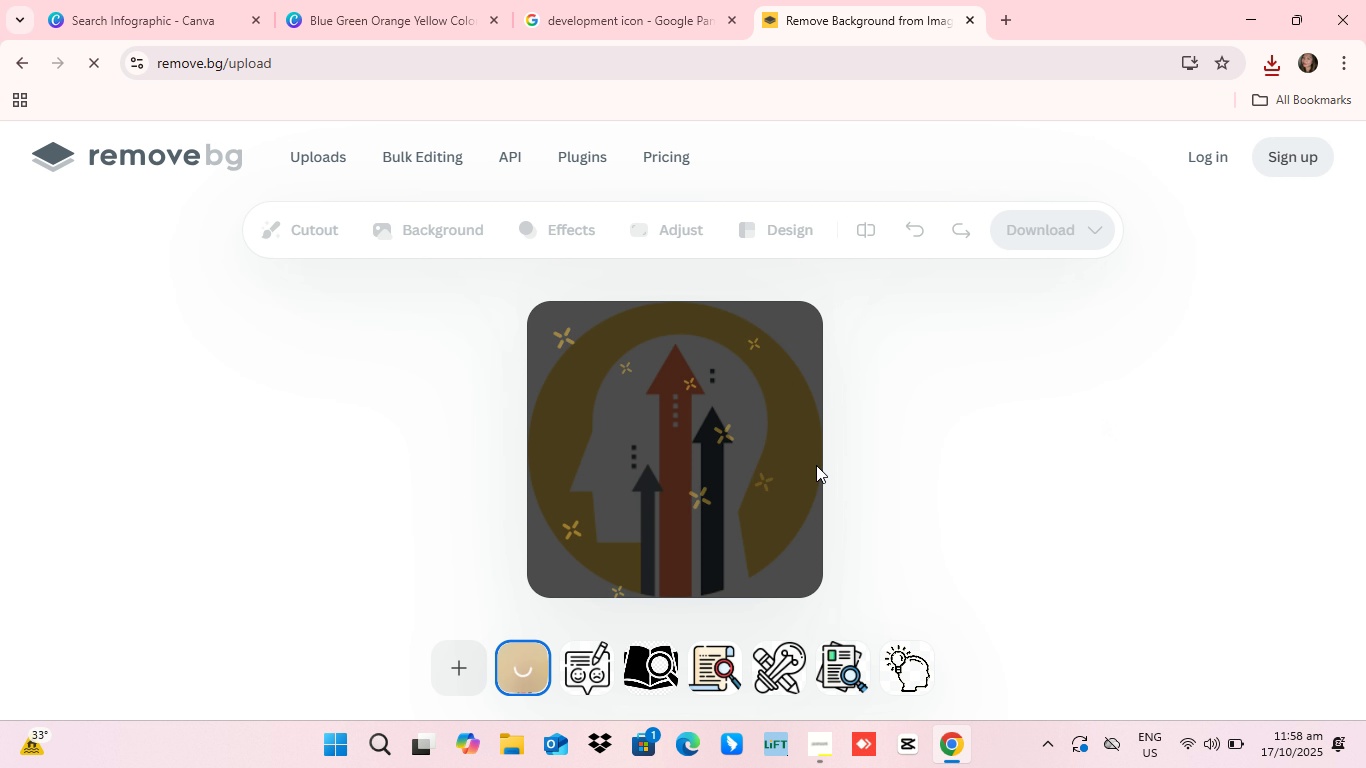 
wait(5.44)
 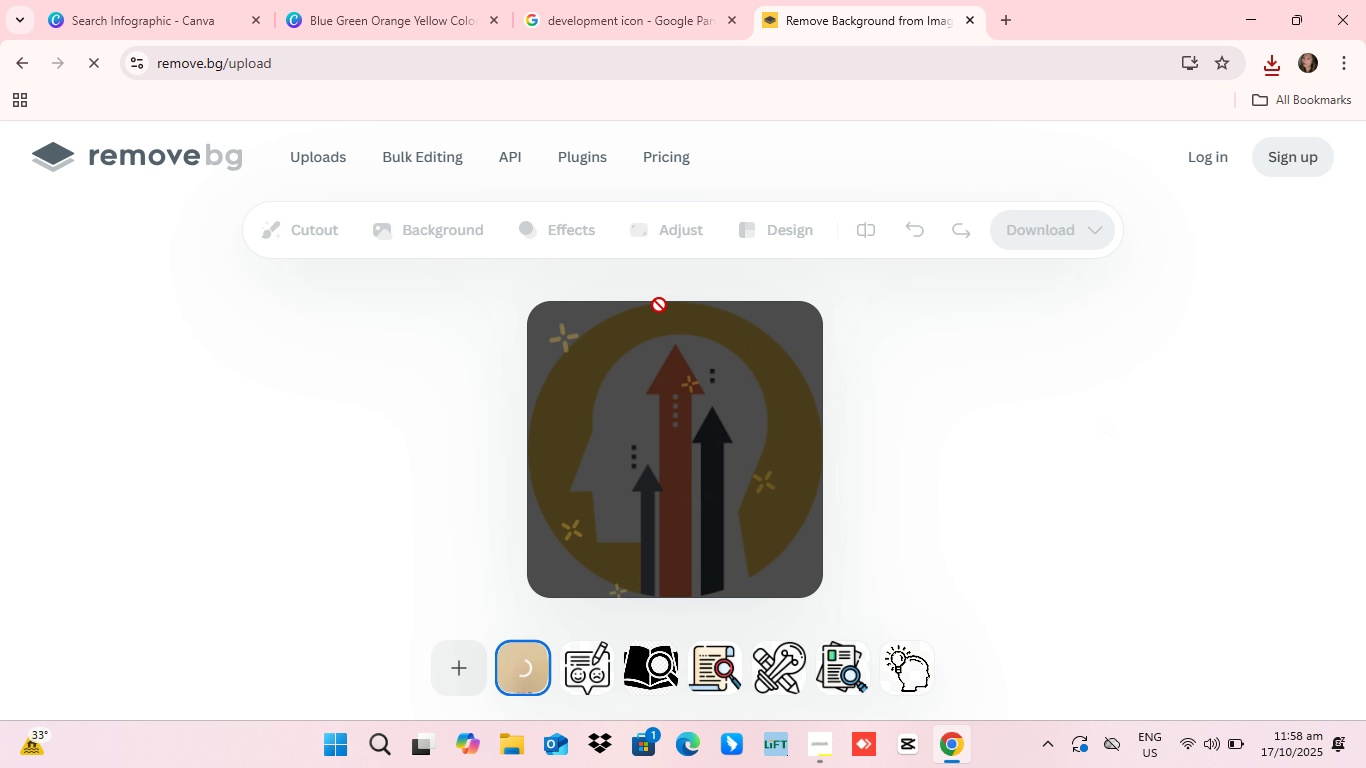 
mouse_move([790, 491])
 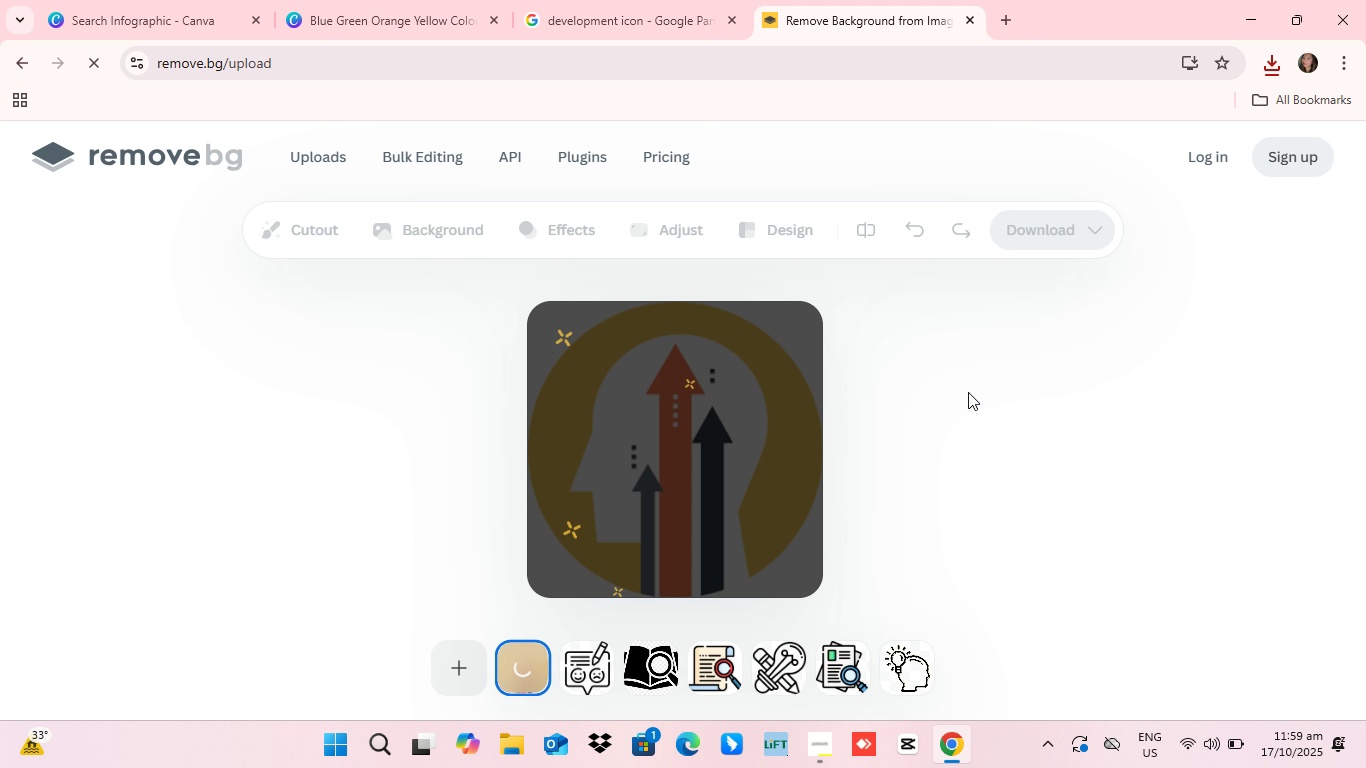 
wait(17.72)
 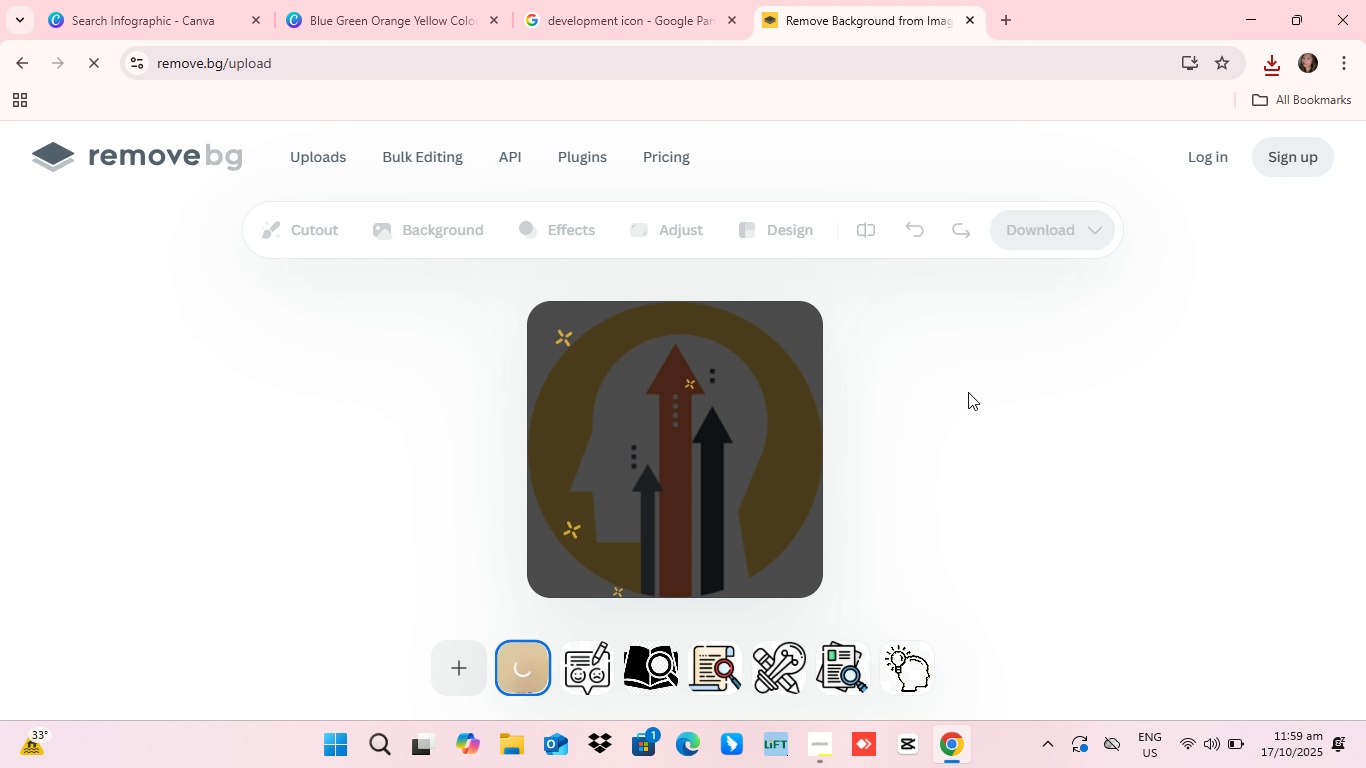 
mouse_move([188, 428])
 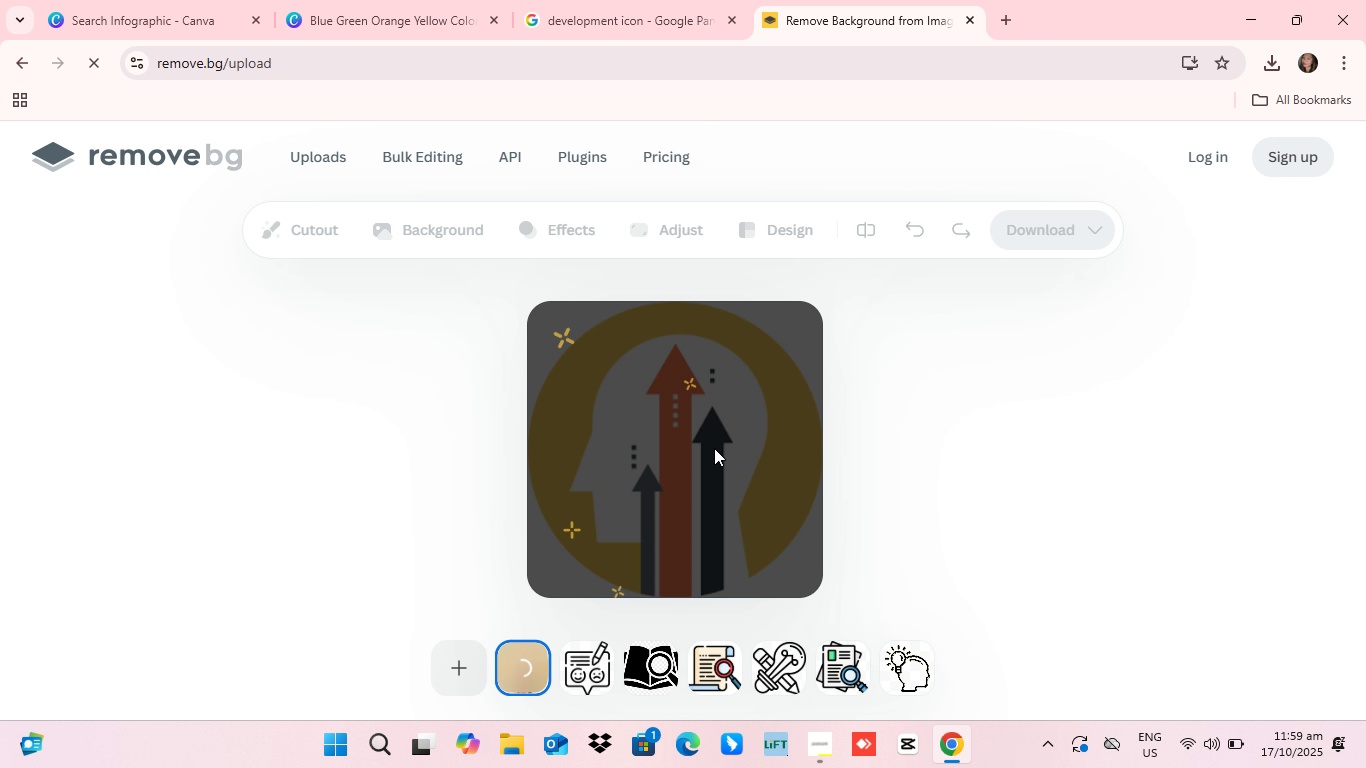 
wait(45.11)
 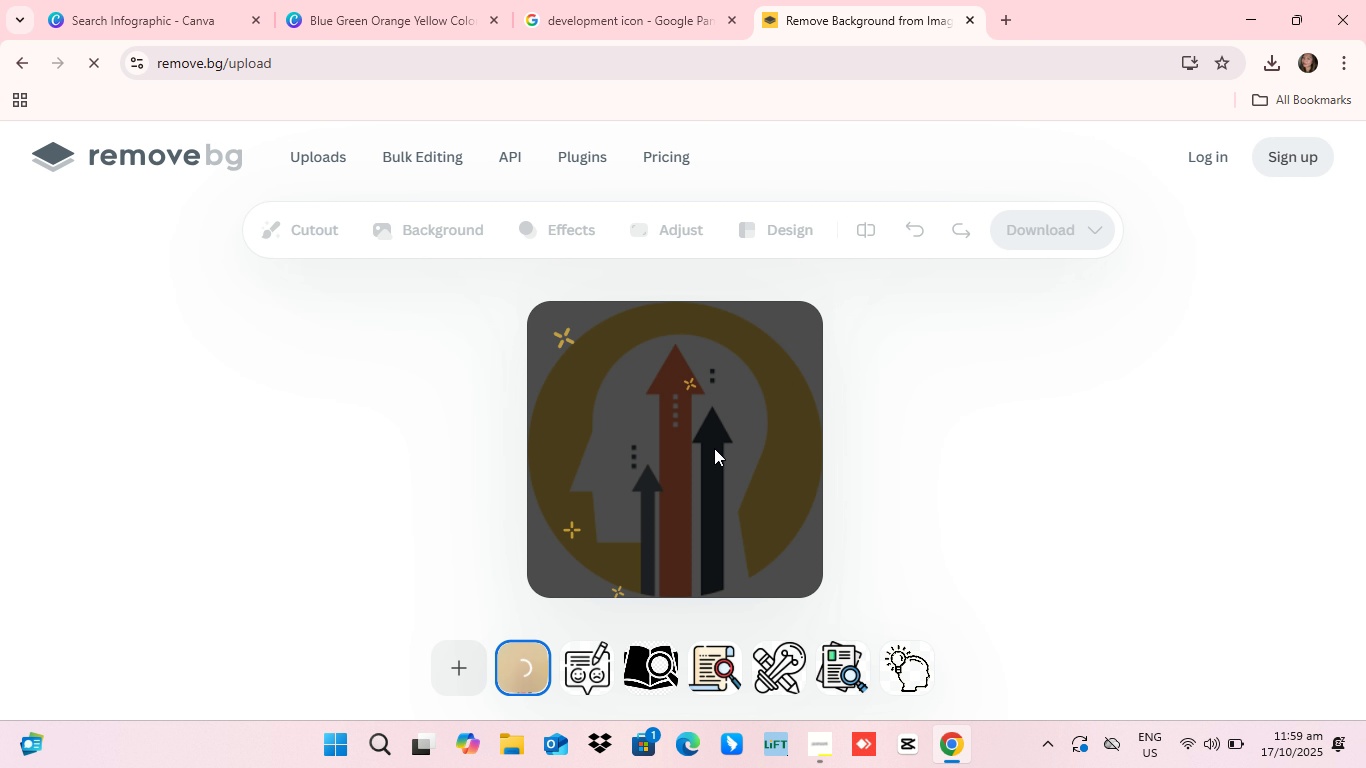 
scroll: coordinate [713, 454], scroll_direction: down, amount: 3.0
 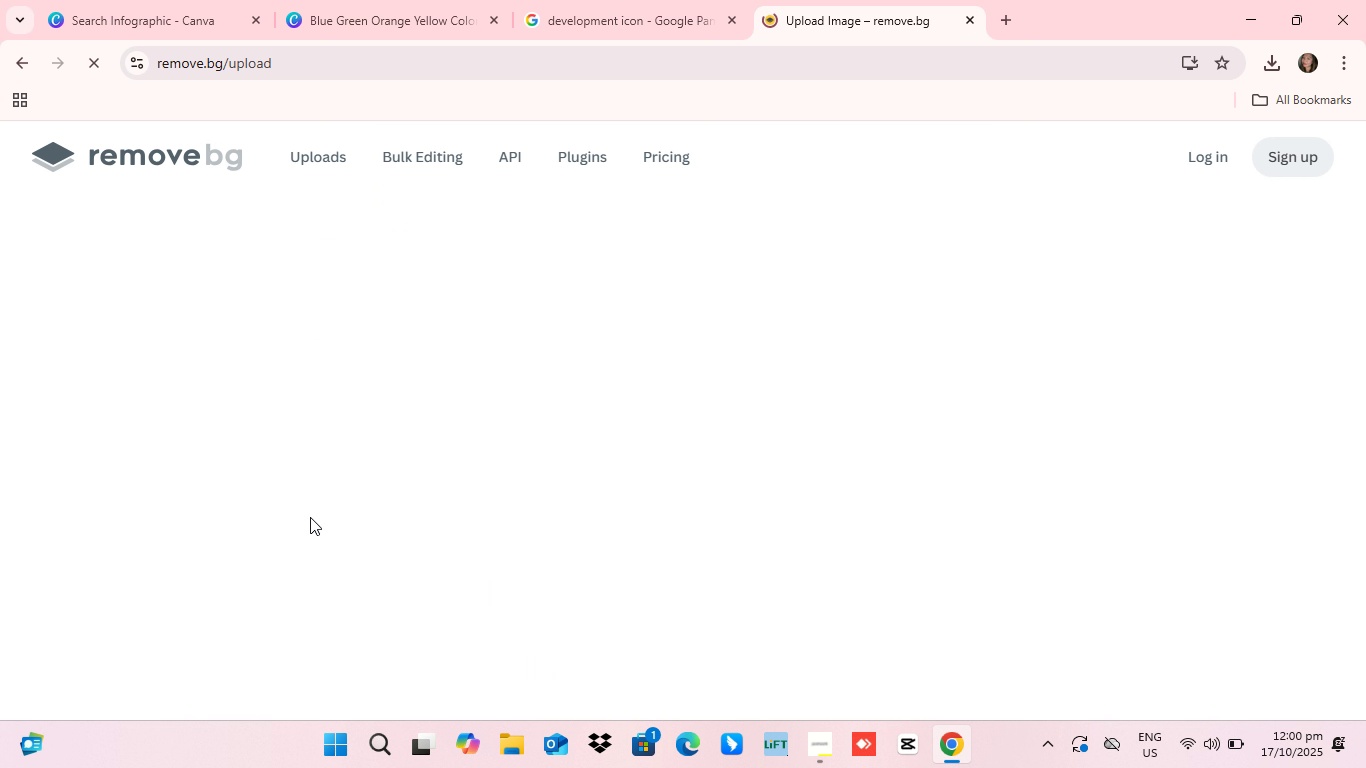 
left_click([942, 65])
 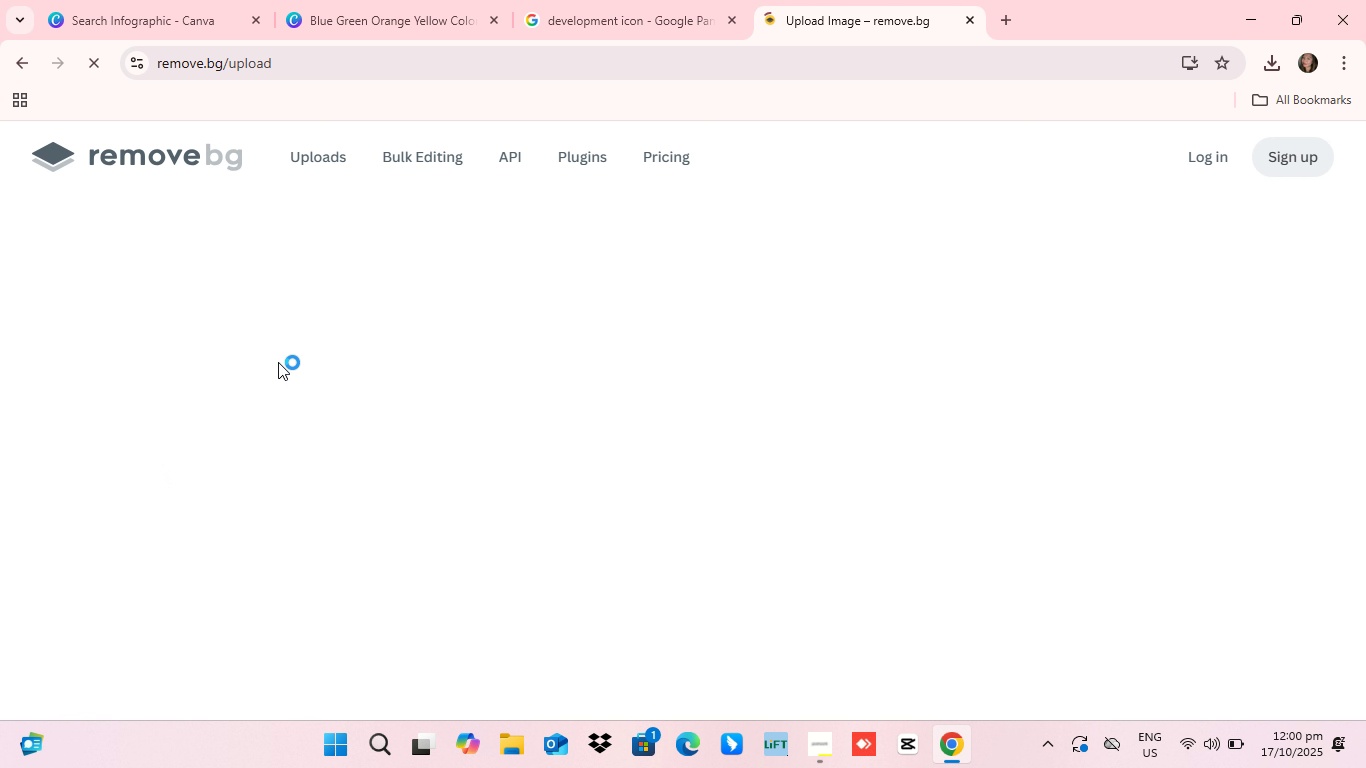 
wait(18.38)
 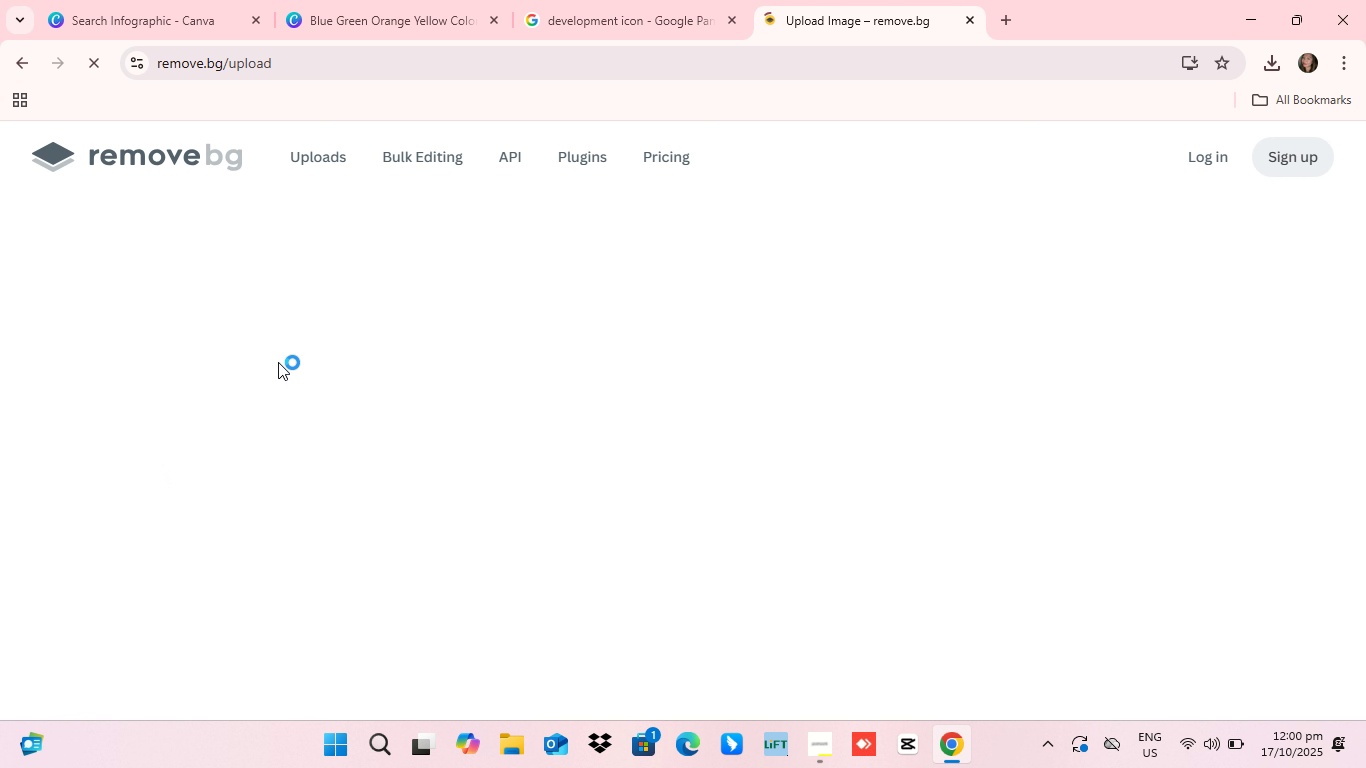 
scroll: coordinate [654, 281], scroll_direction: down, amount: 3.0
 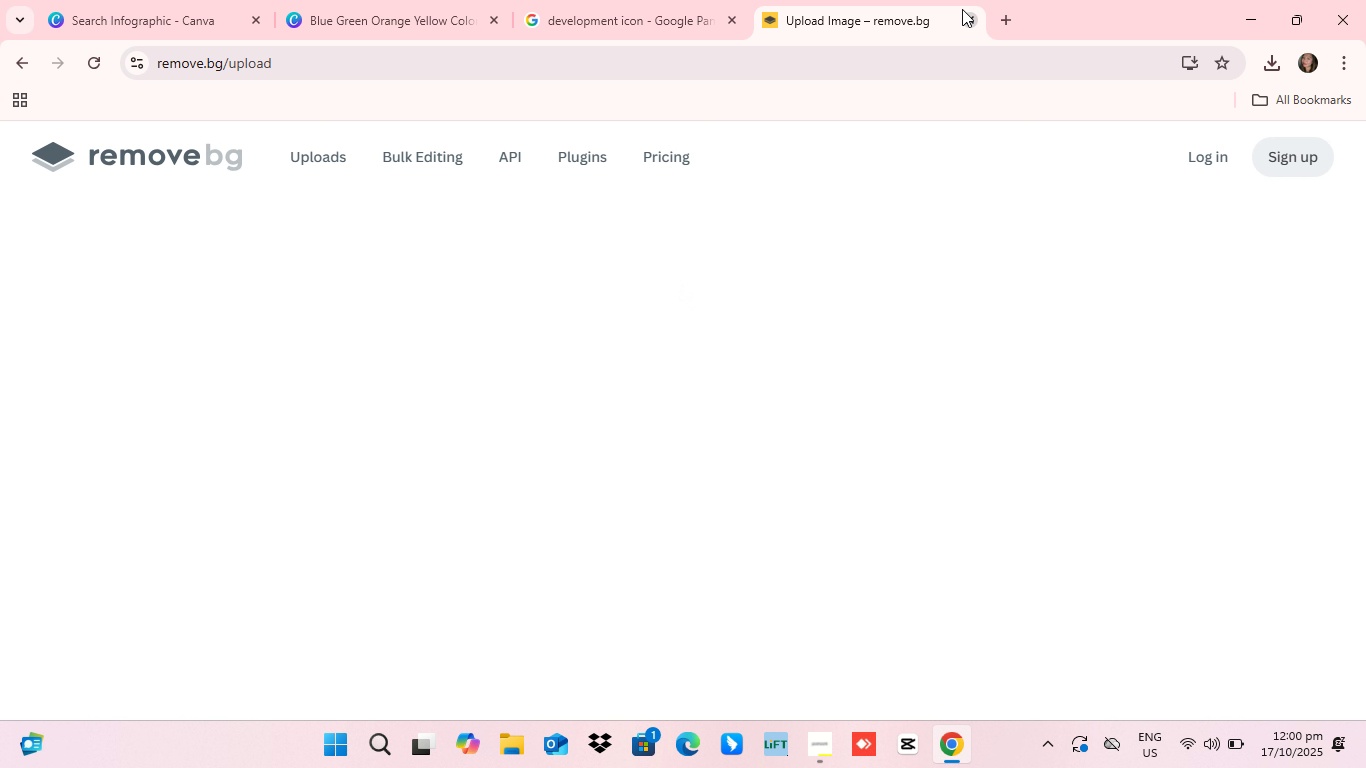 
left_click([971, 24])
 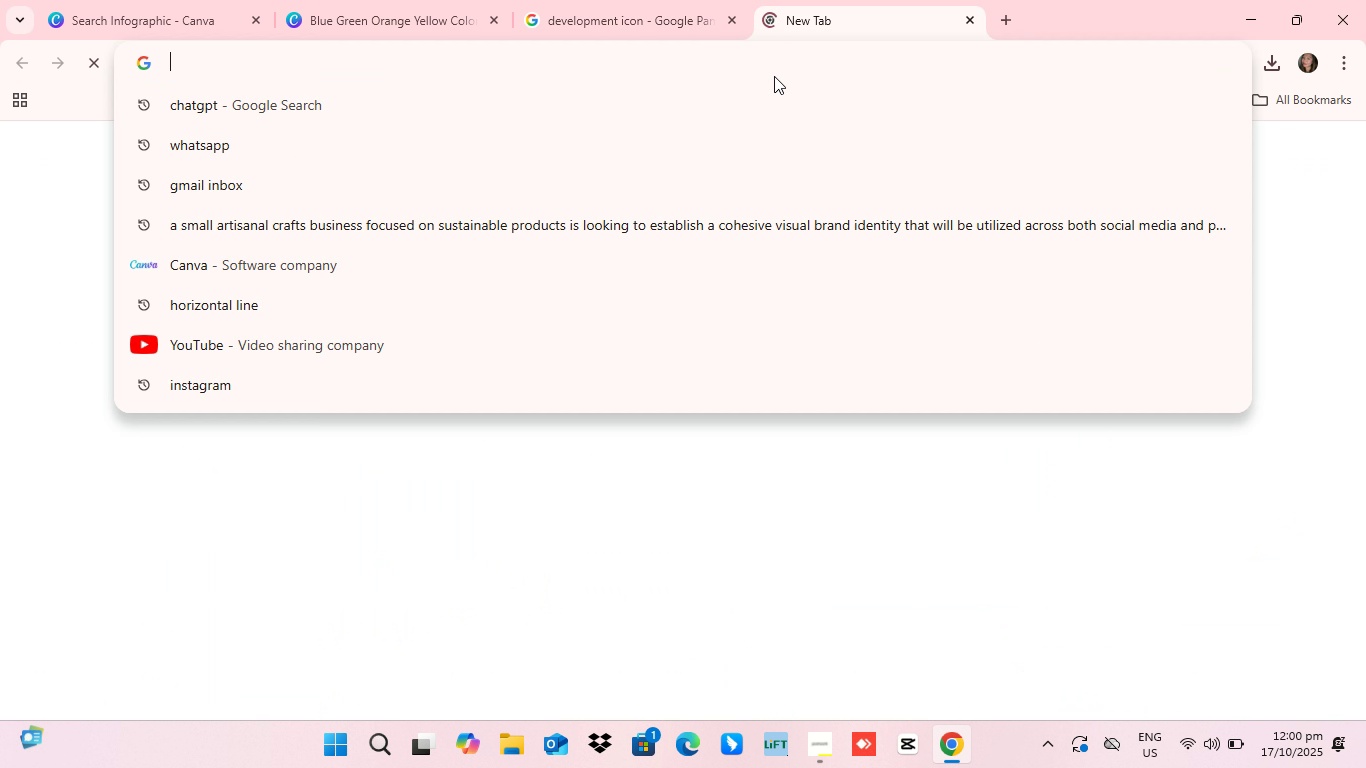 
type(re)
 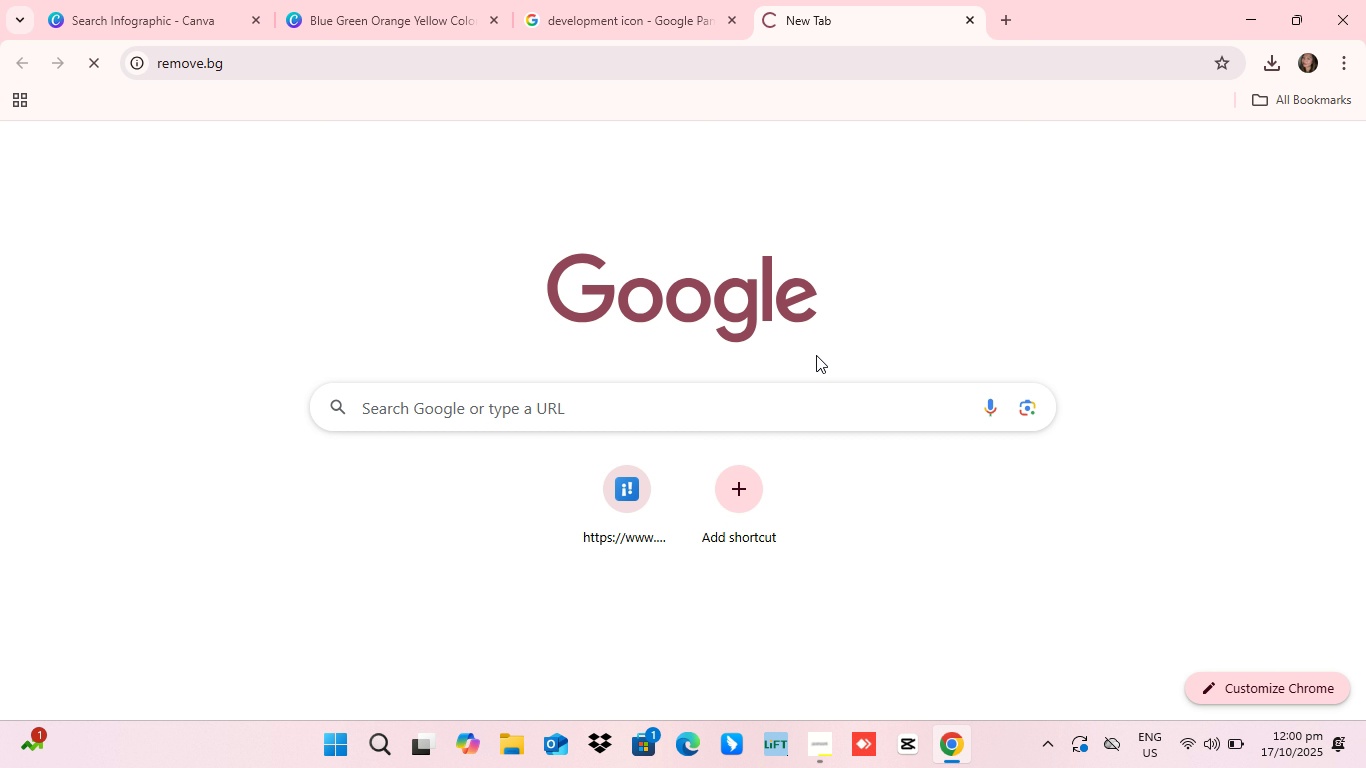 
left_click([396, 313])
 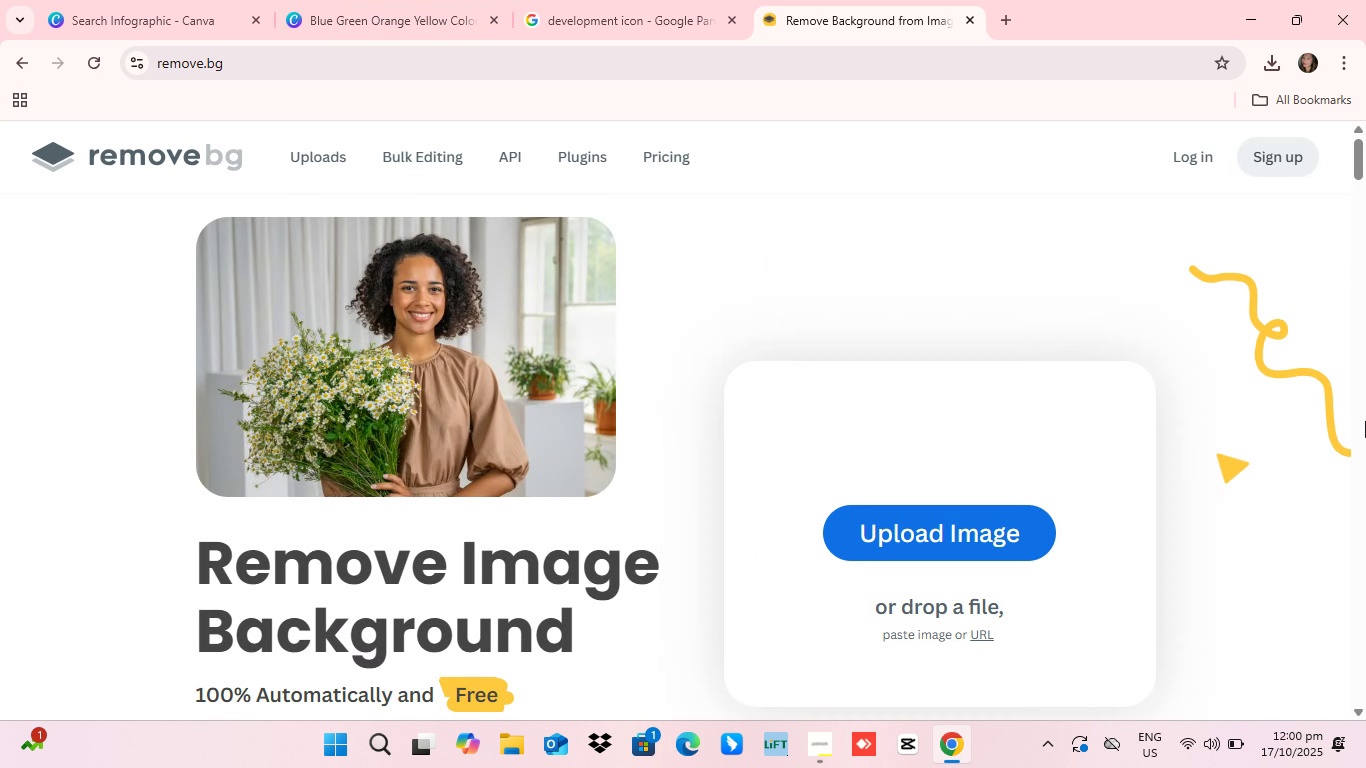 
wait(12.69)
 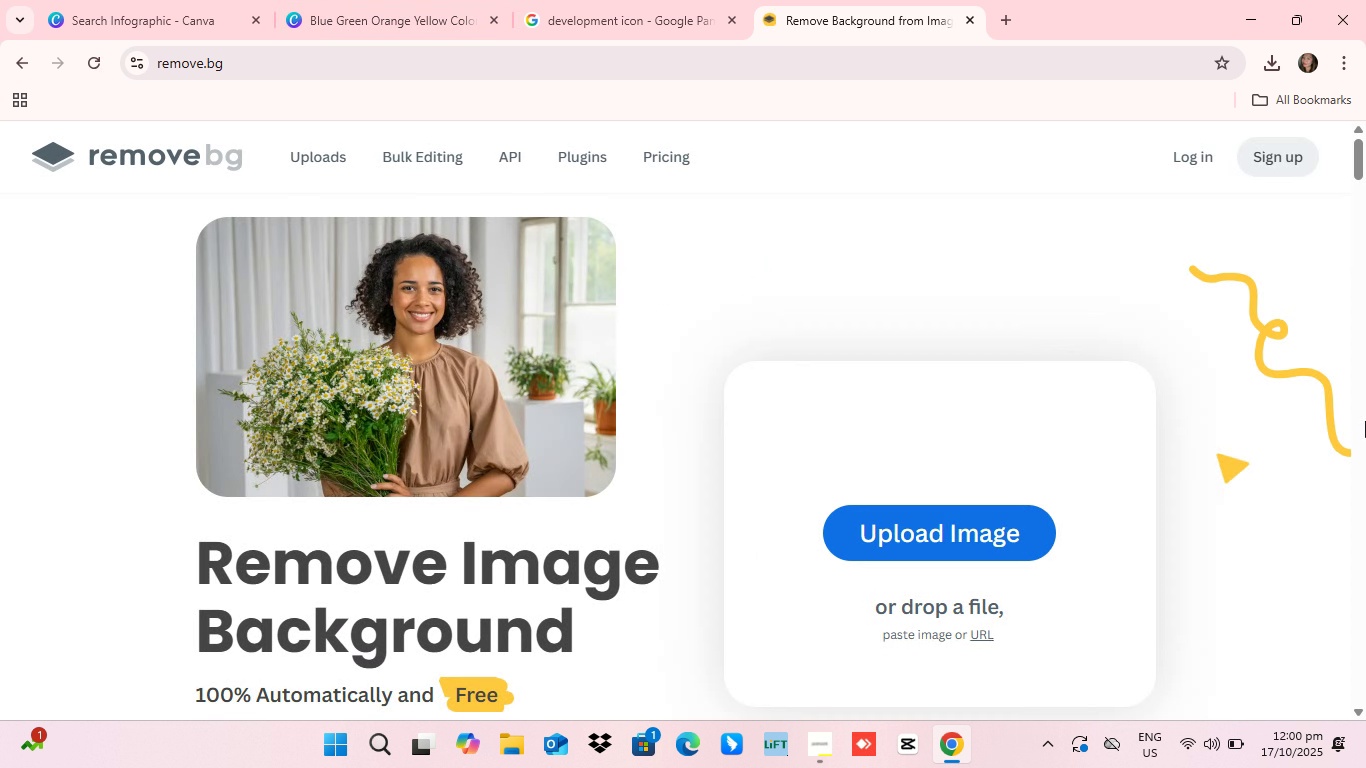 
left_click([225, 191])
 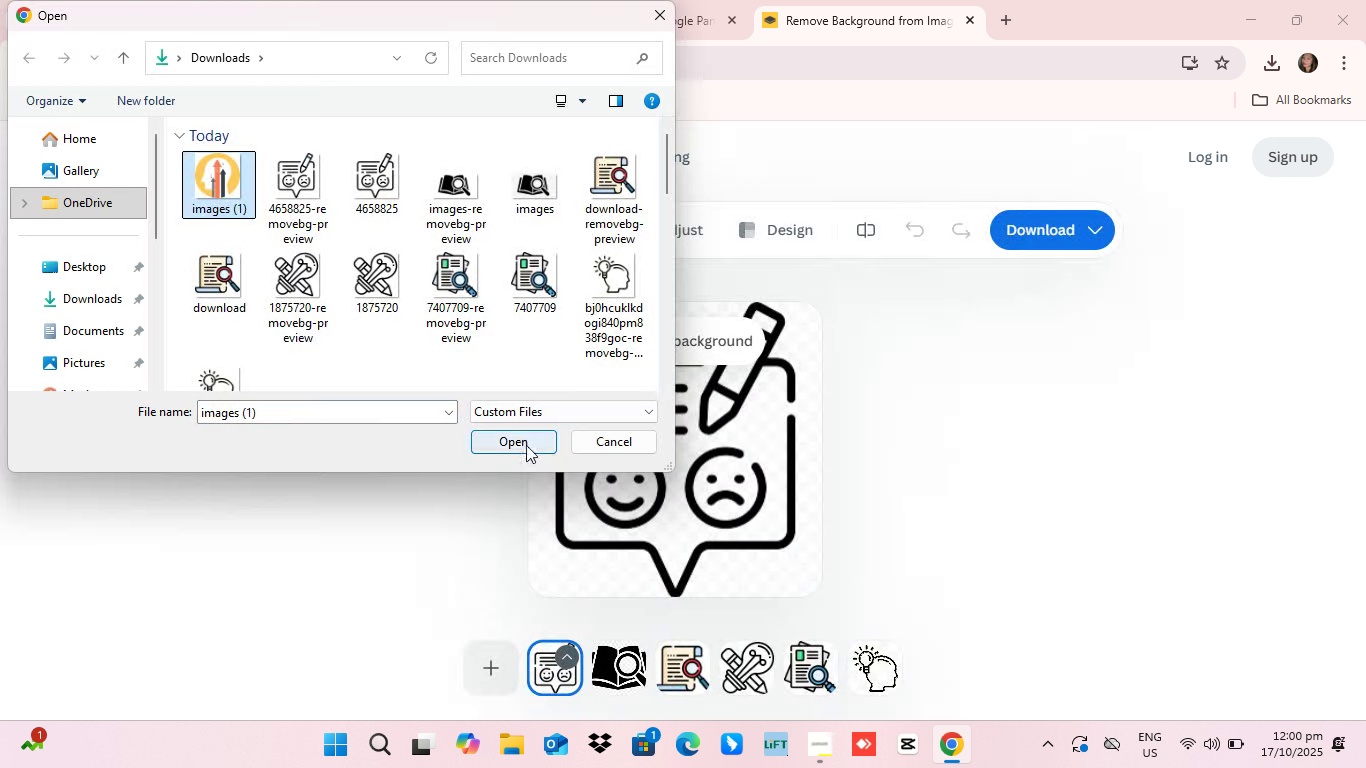 
left_click([525, 445])
 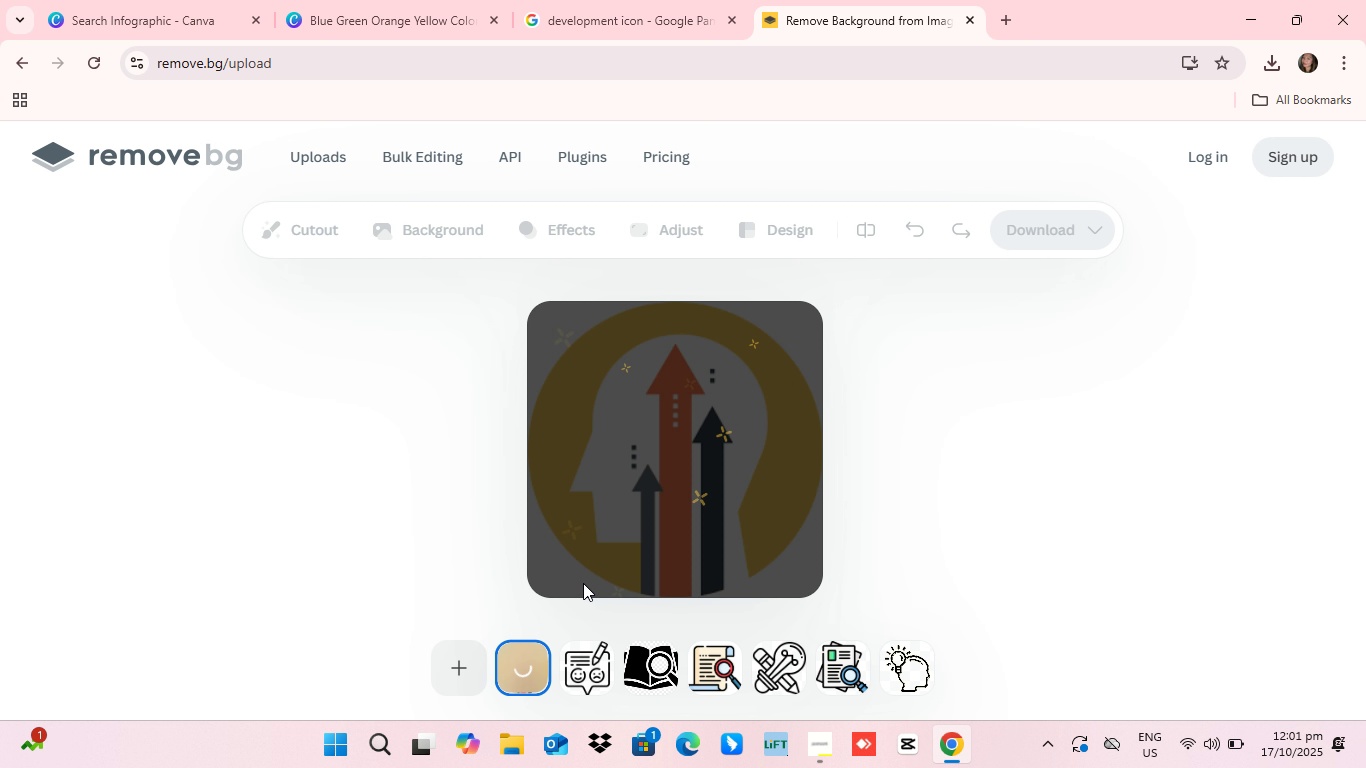 
wait(54.62)
 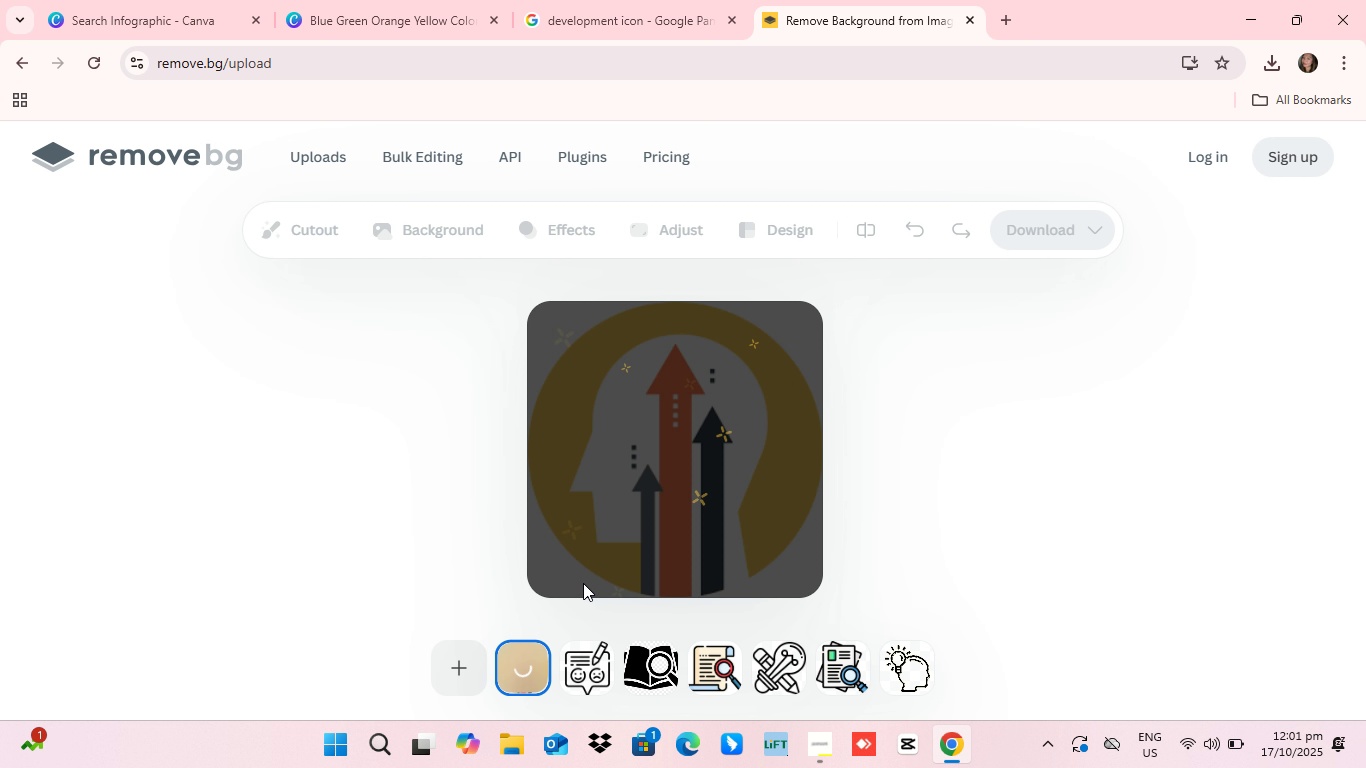 
left_click([974, 18])
 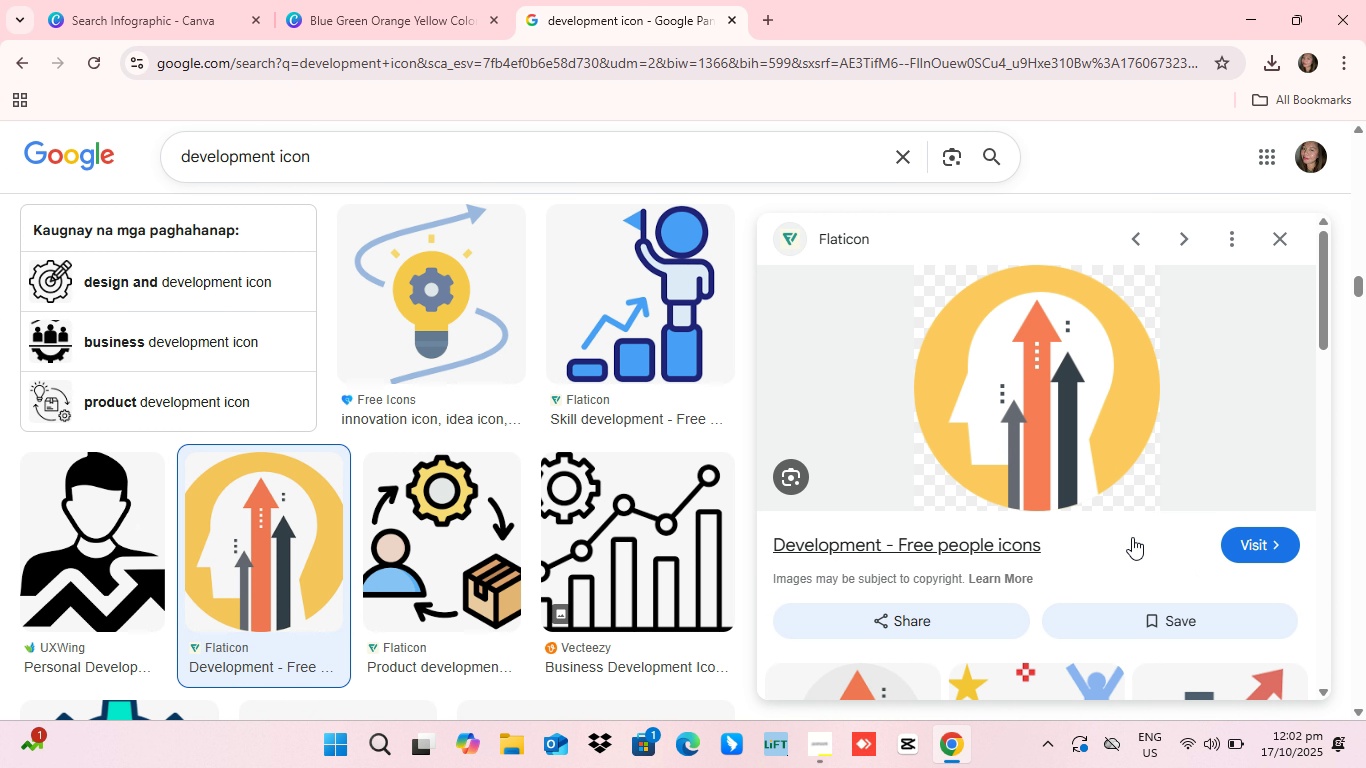 
wait(30.73)
 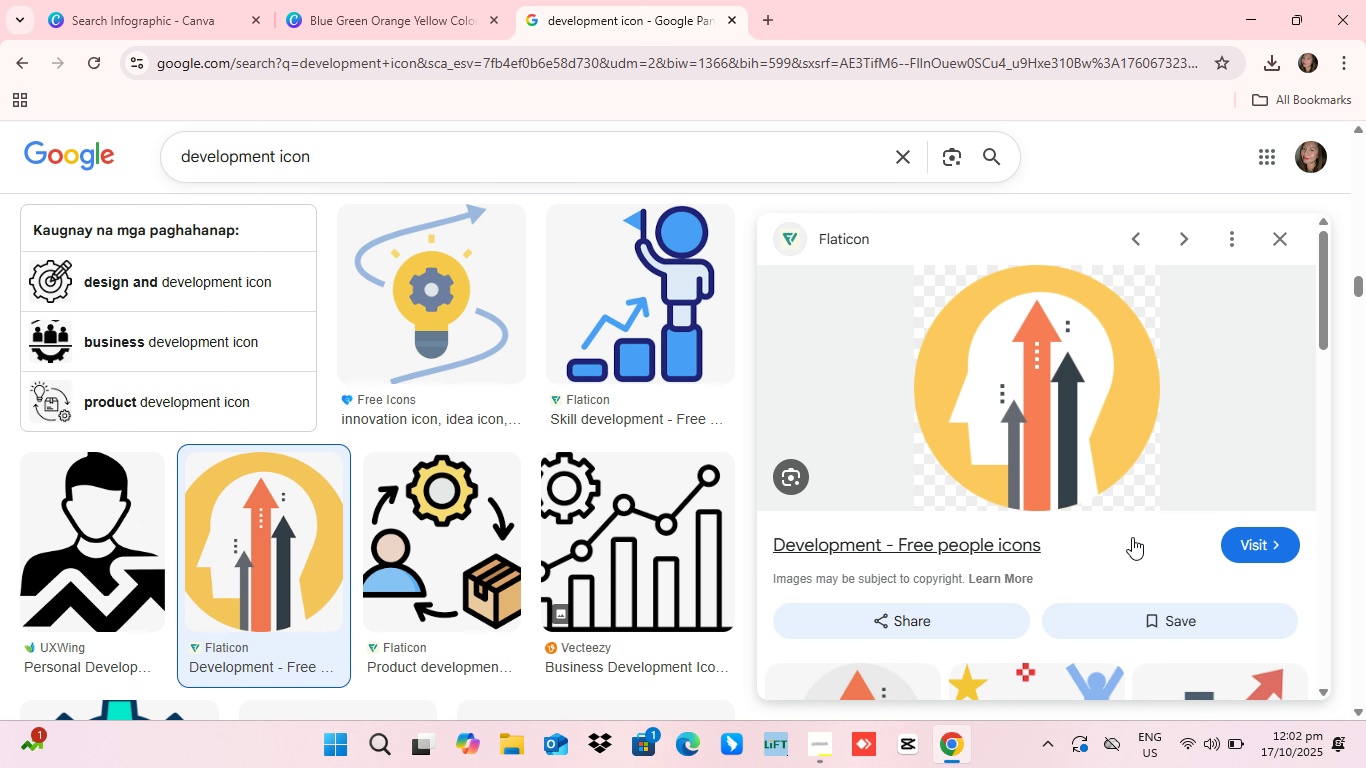 
left_click([717, 65])
 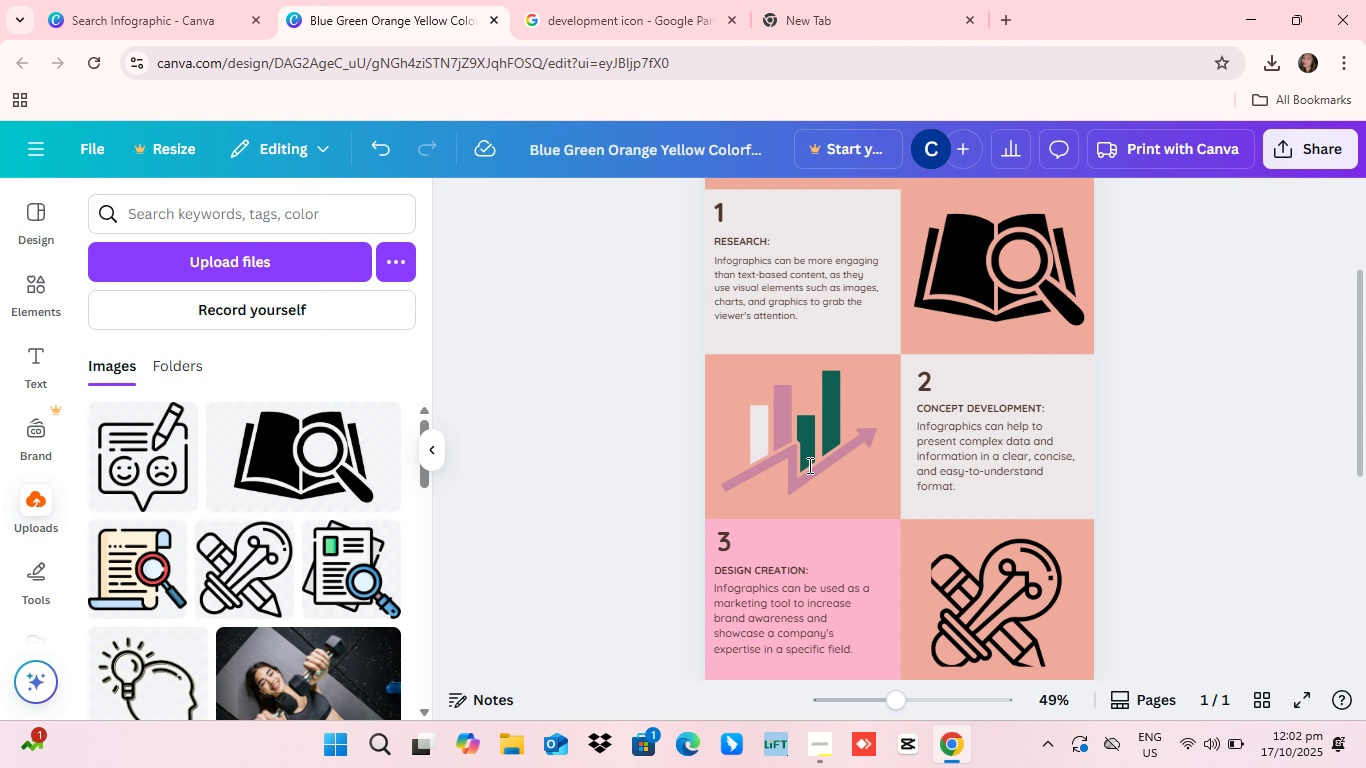 
left_click([386, 0])
 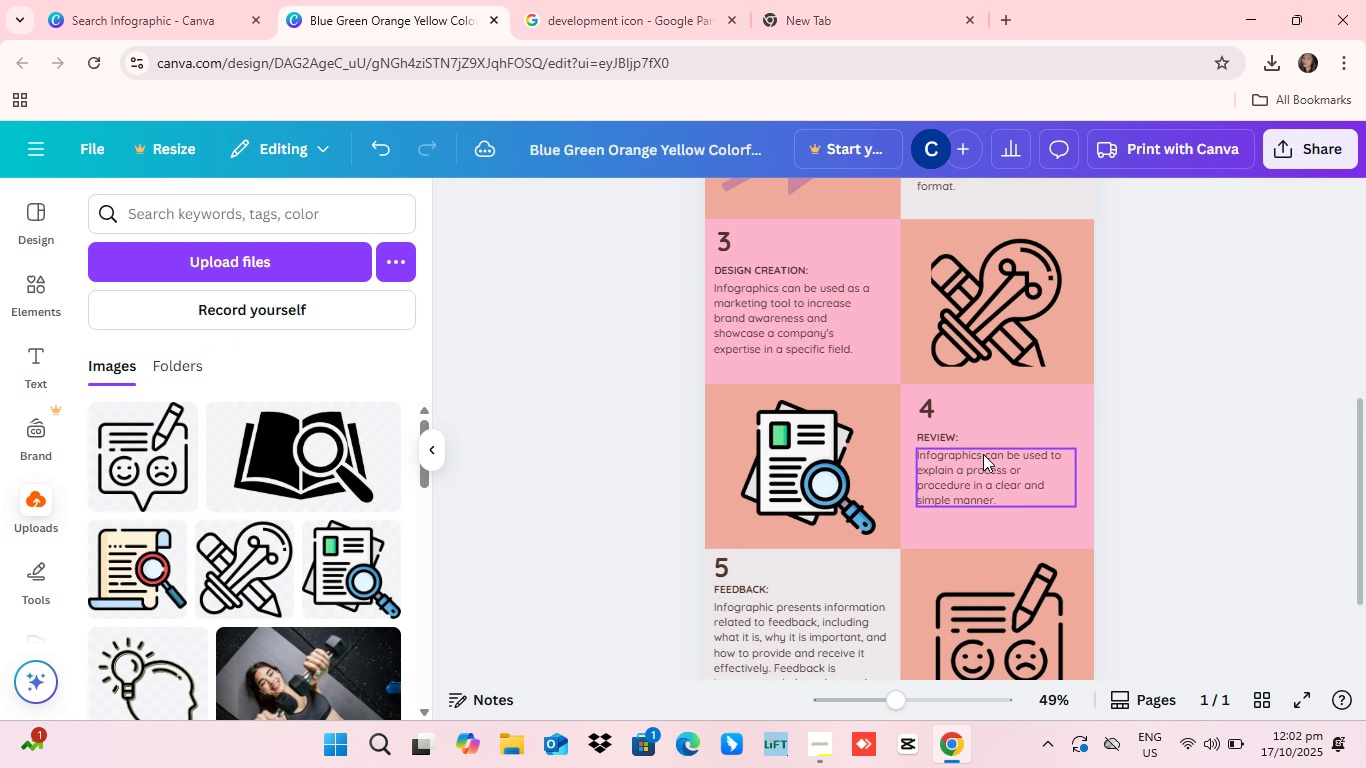 
scroll: coordinate [983, 454], scroll_direction: up, amount: 2.0
 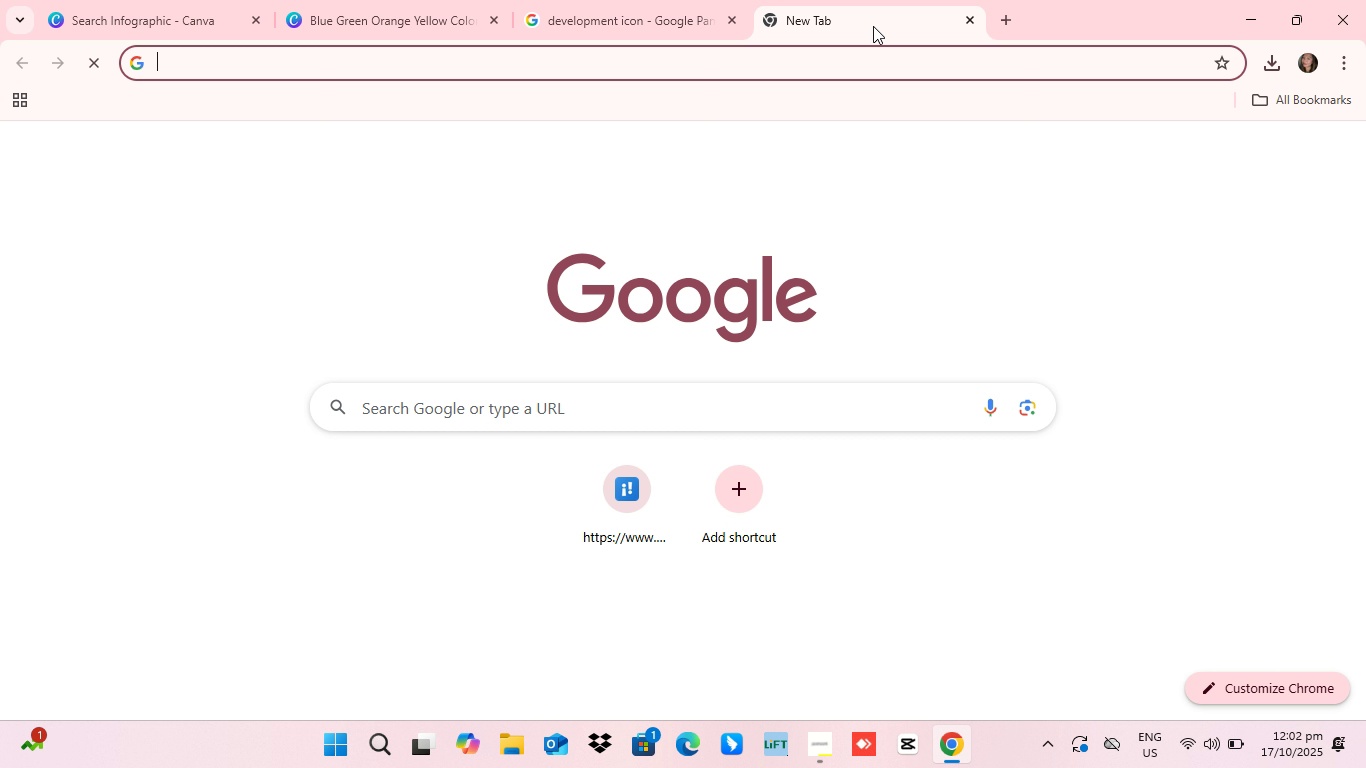 
left_click([874, 25])
 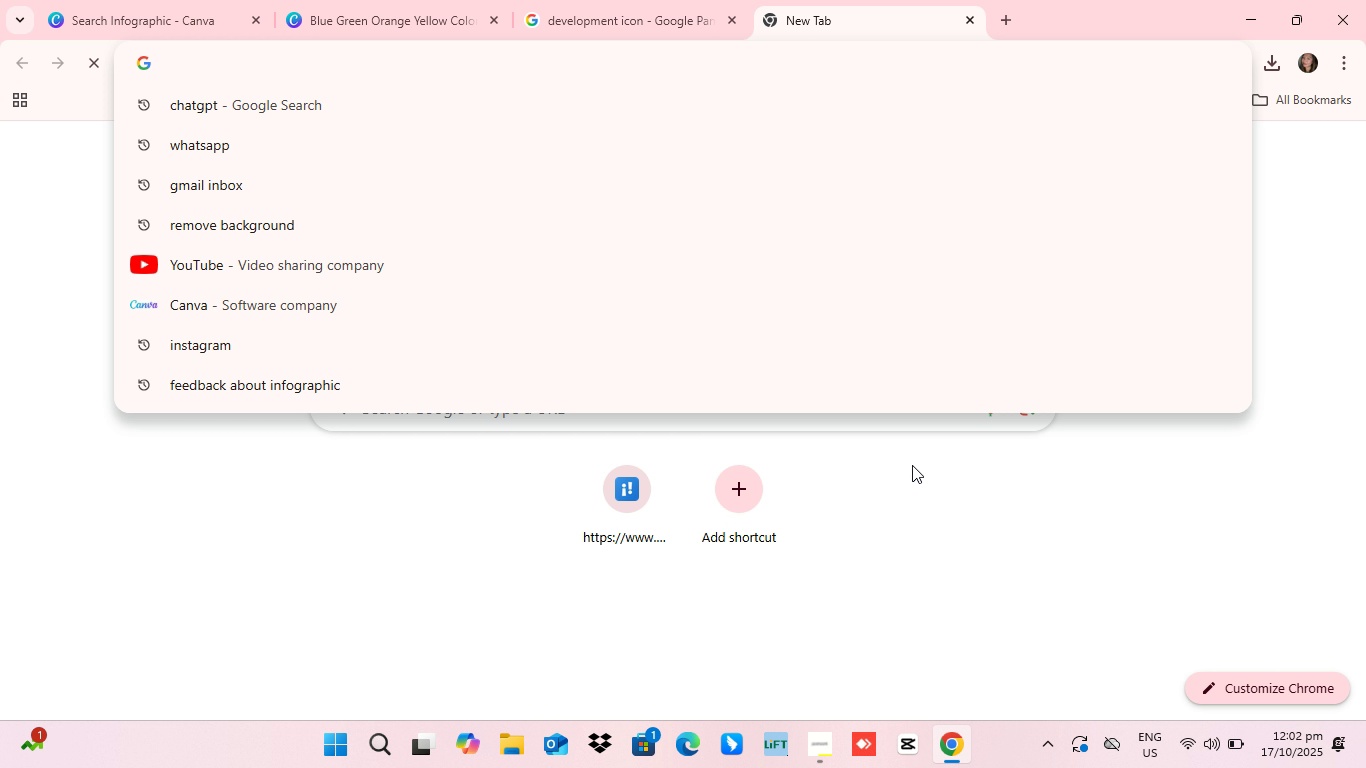 
hold_key(key=R, duration=0.32)
 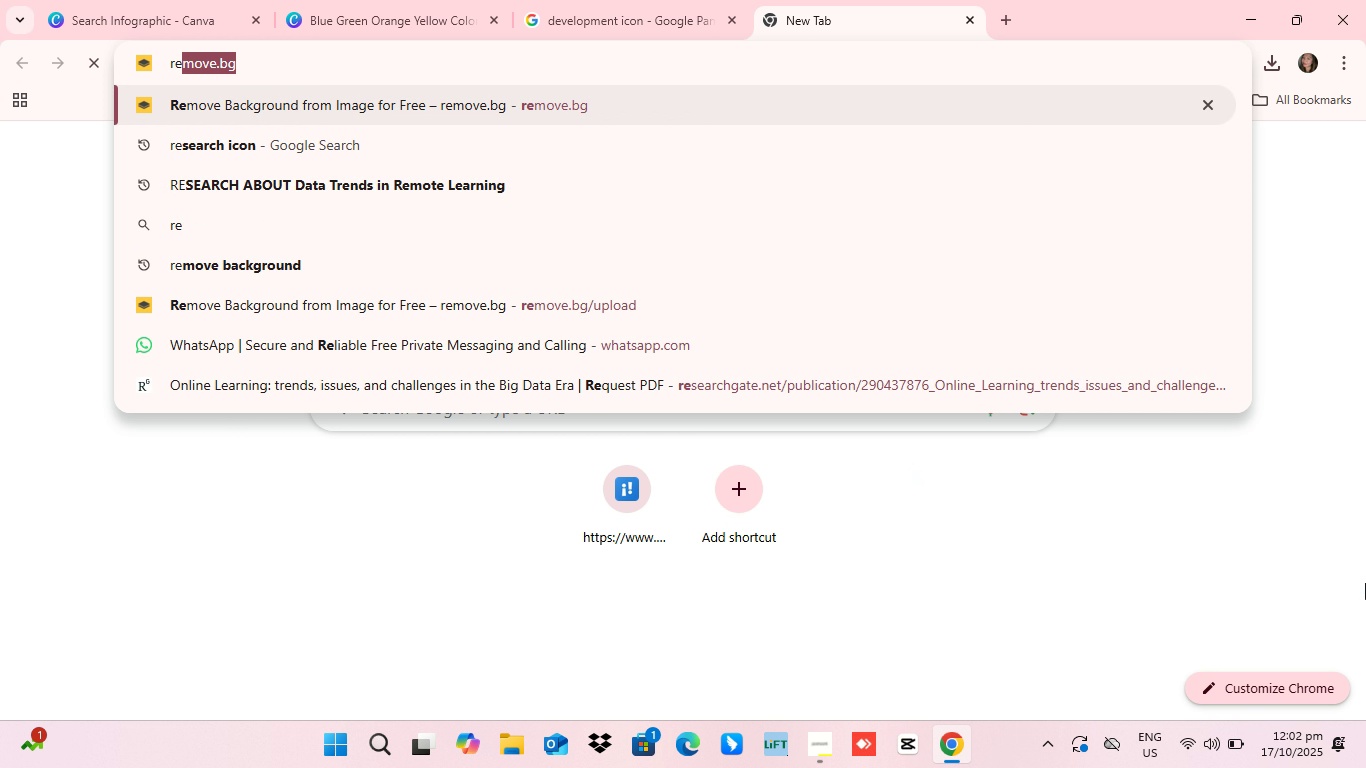 
type(mo)
 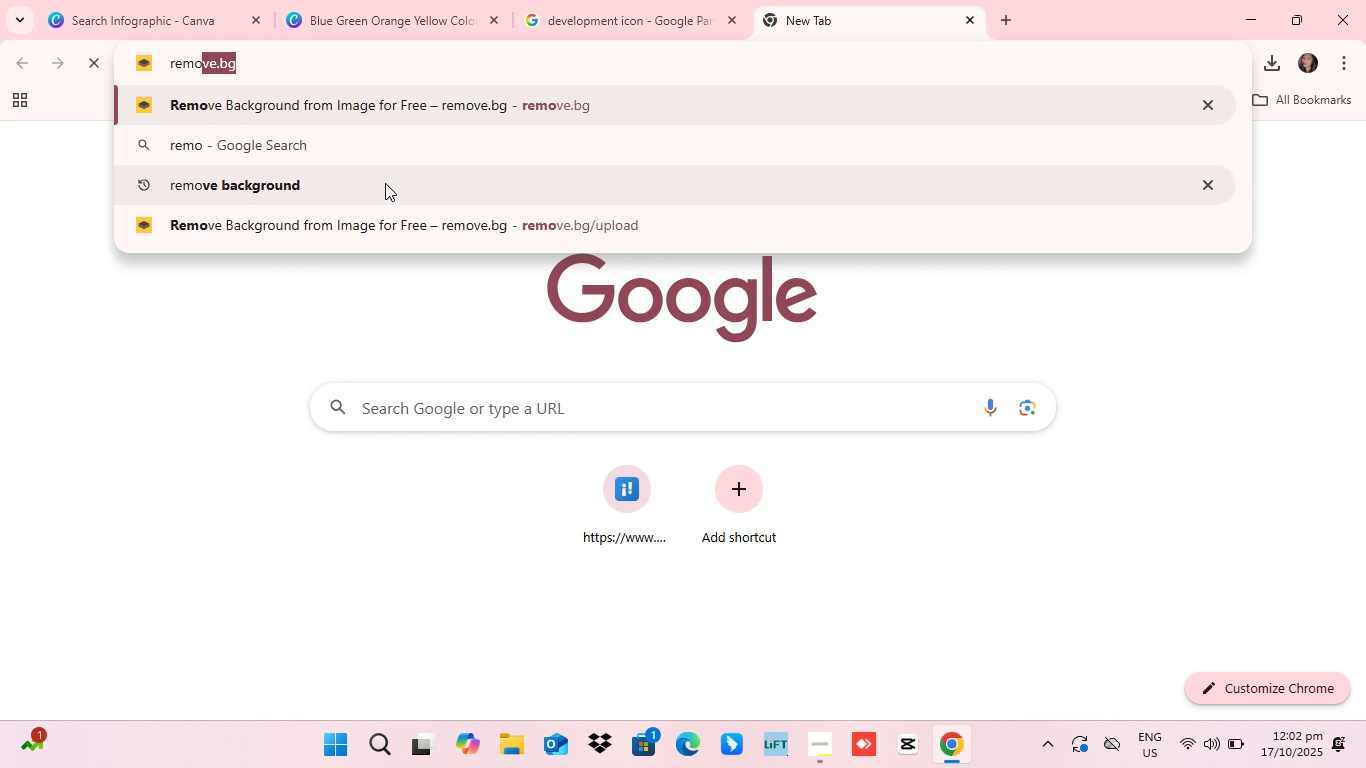 
key(Enter)
 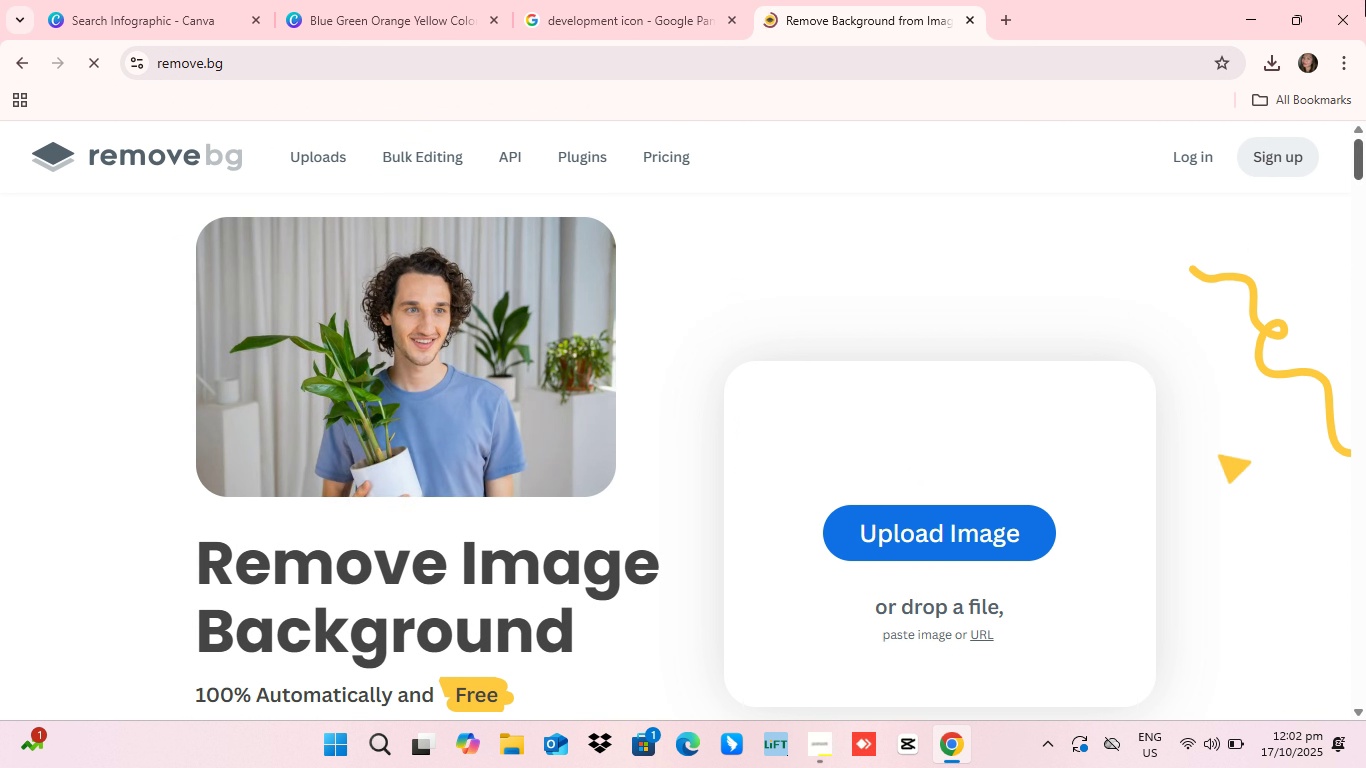 
wait(5.49)
 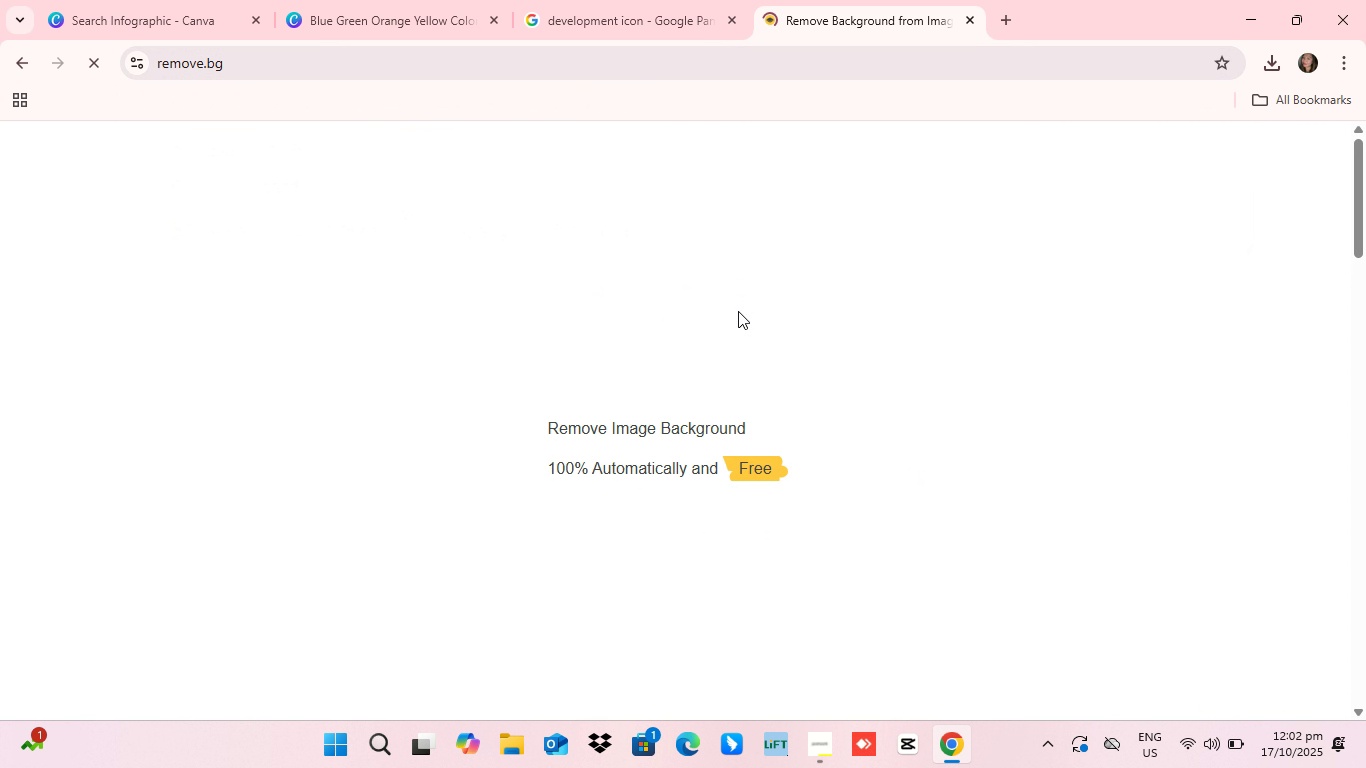 
left_click([942, 511])
 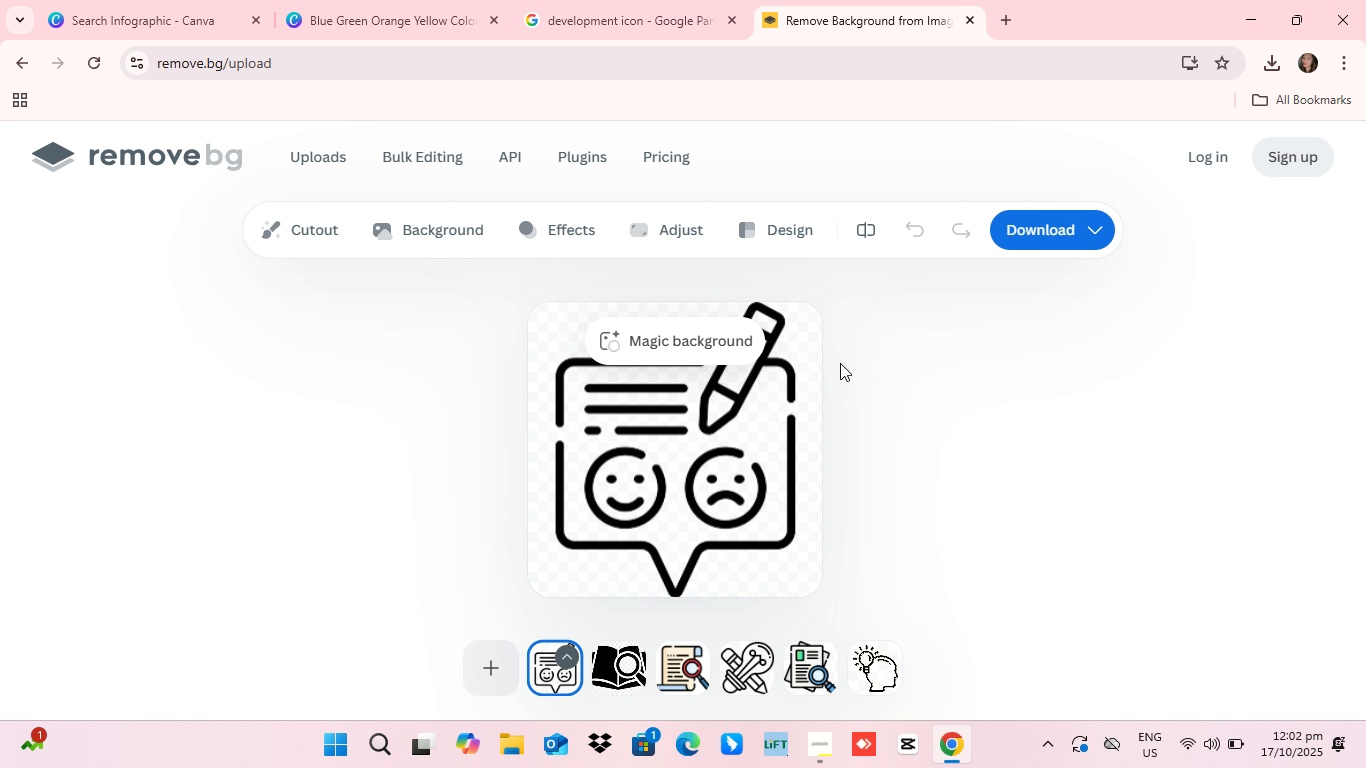 
wait(5.85)
 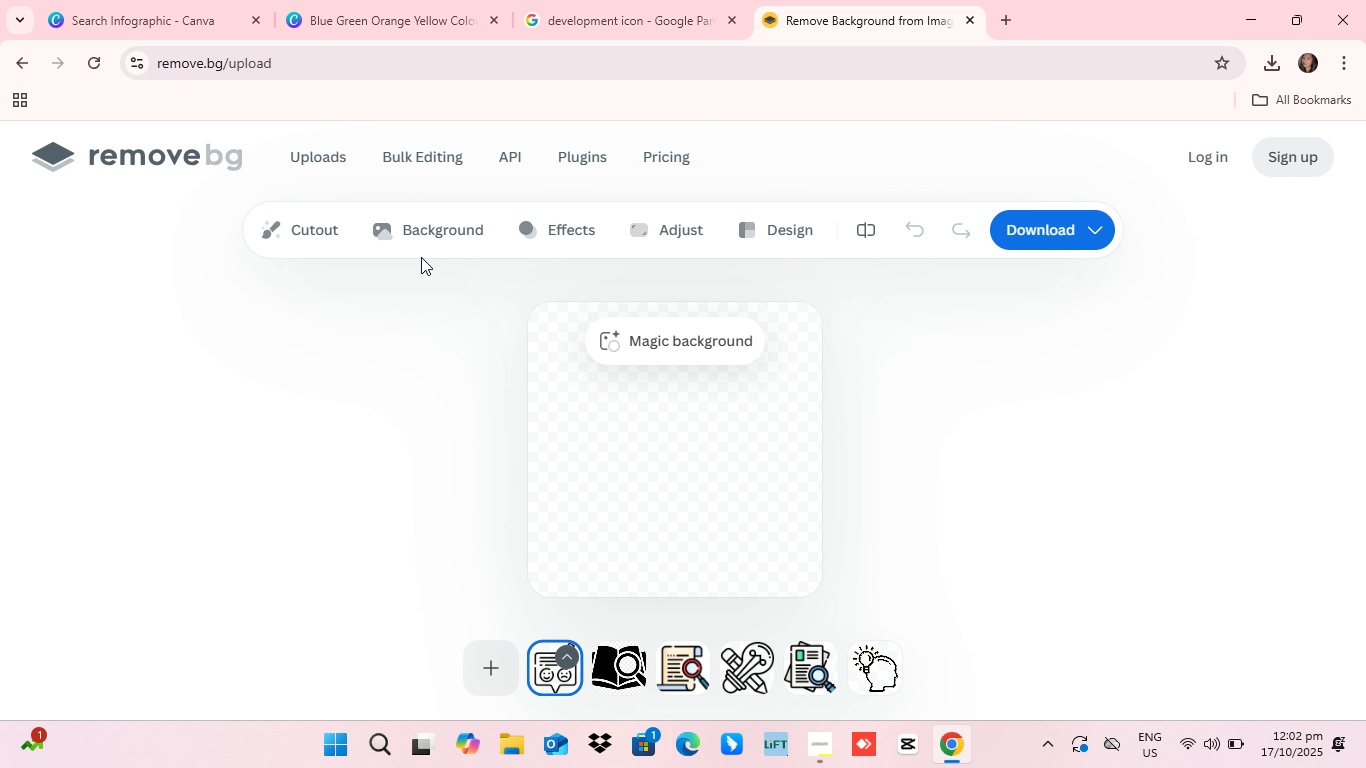 
left_click([1036, 238])
 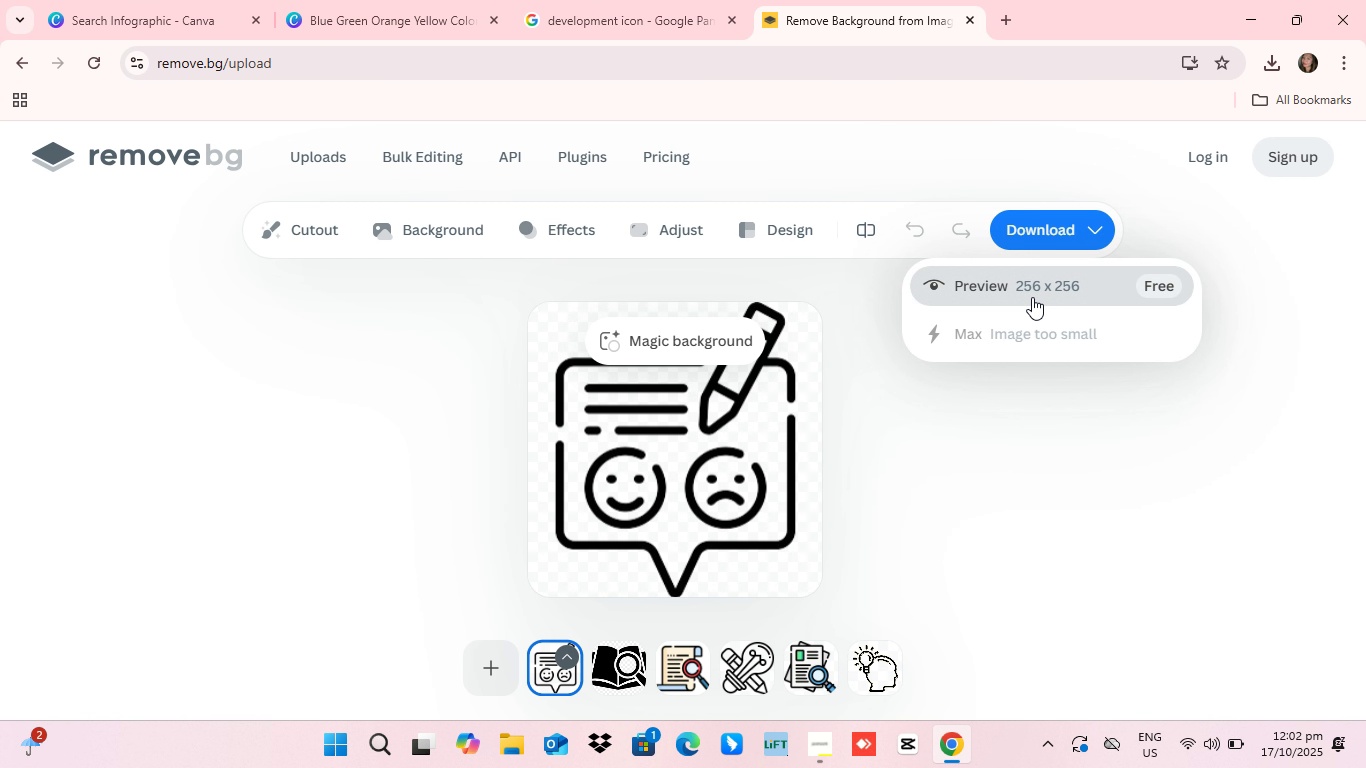 
left_click([1032, 297])
 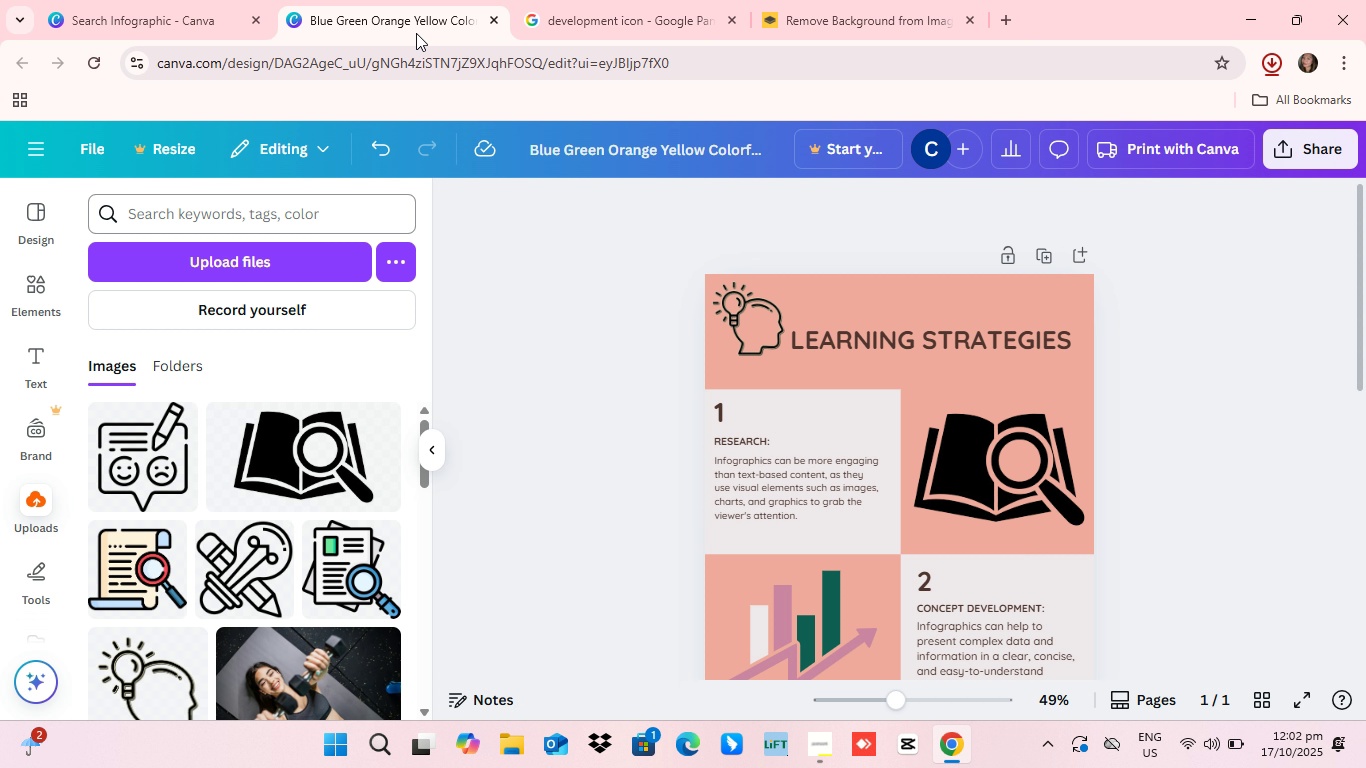 
left_click([426, 13])
 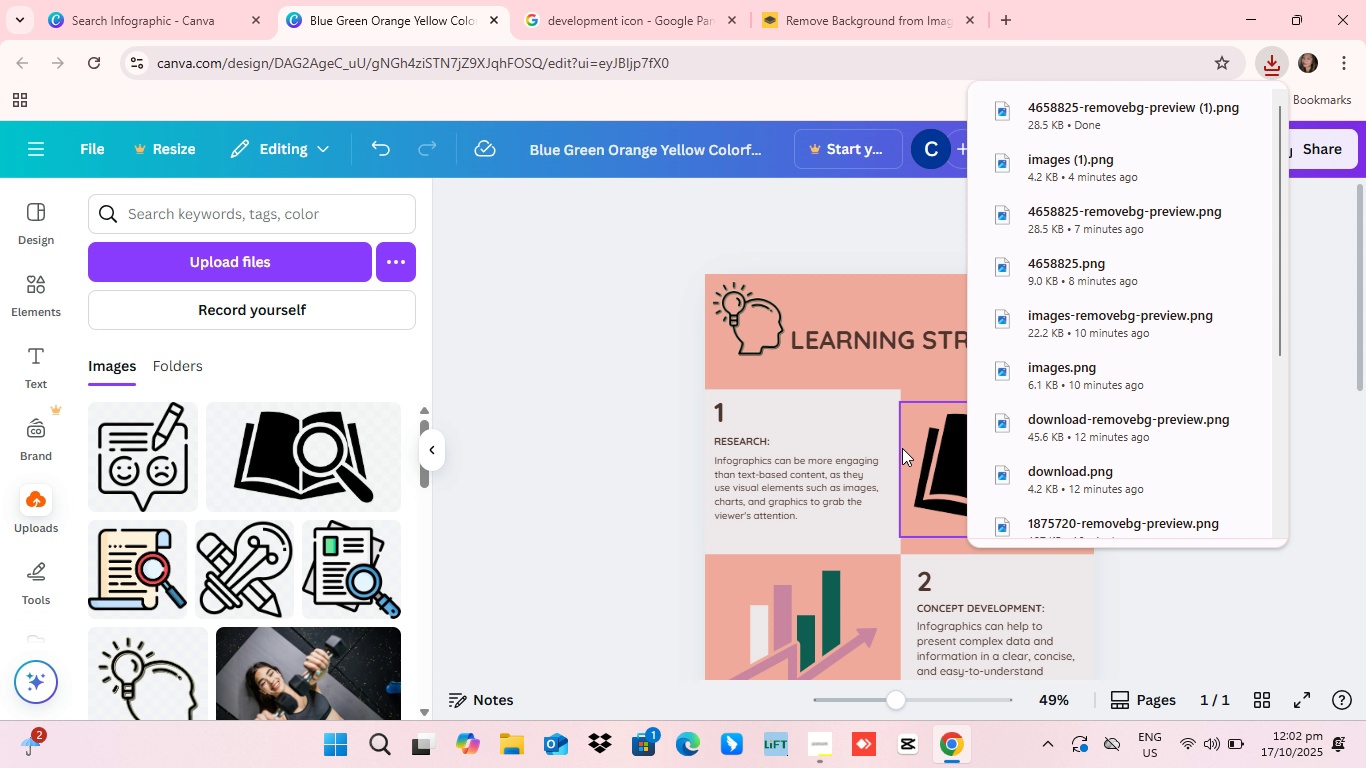 
scroll: coordinate [906, 477], scroll_direction: down, amount: 7.0
 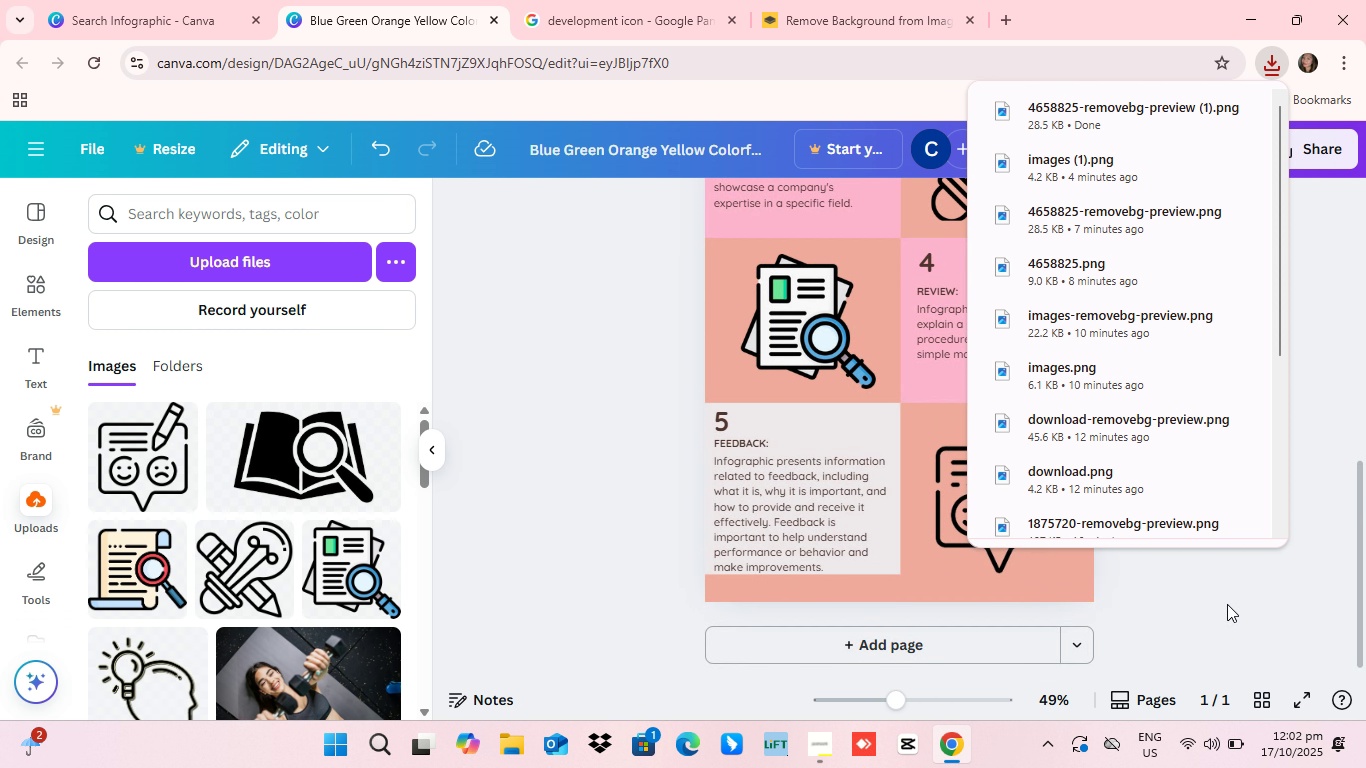 
left_click([1227, 604])
 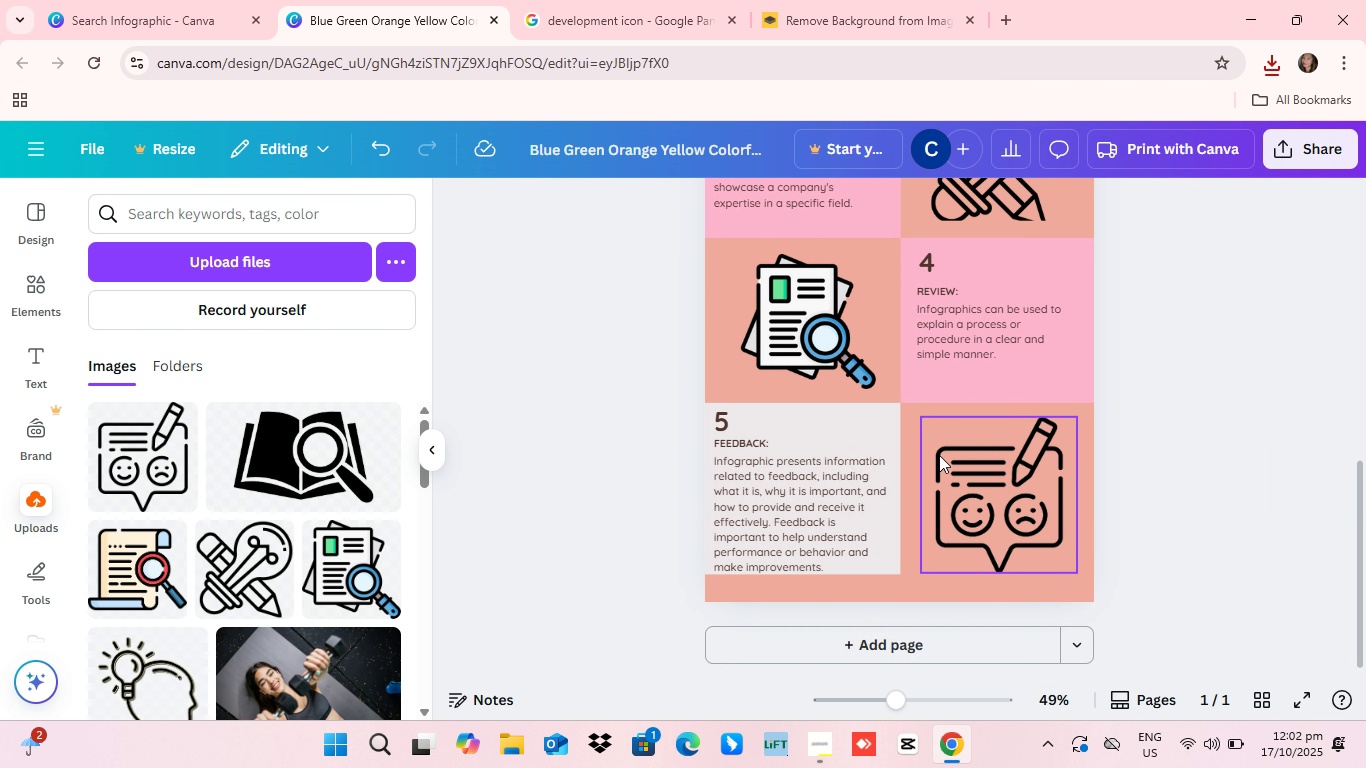 
scroll: coordinate [954, 470], scroll_direction: up, amount: 4.0
 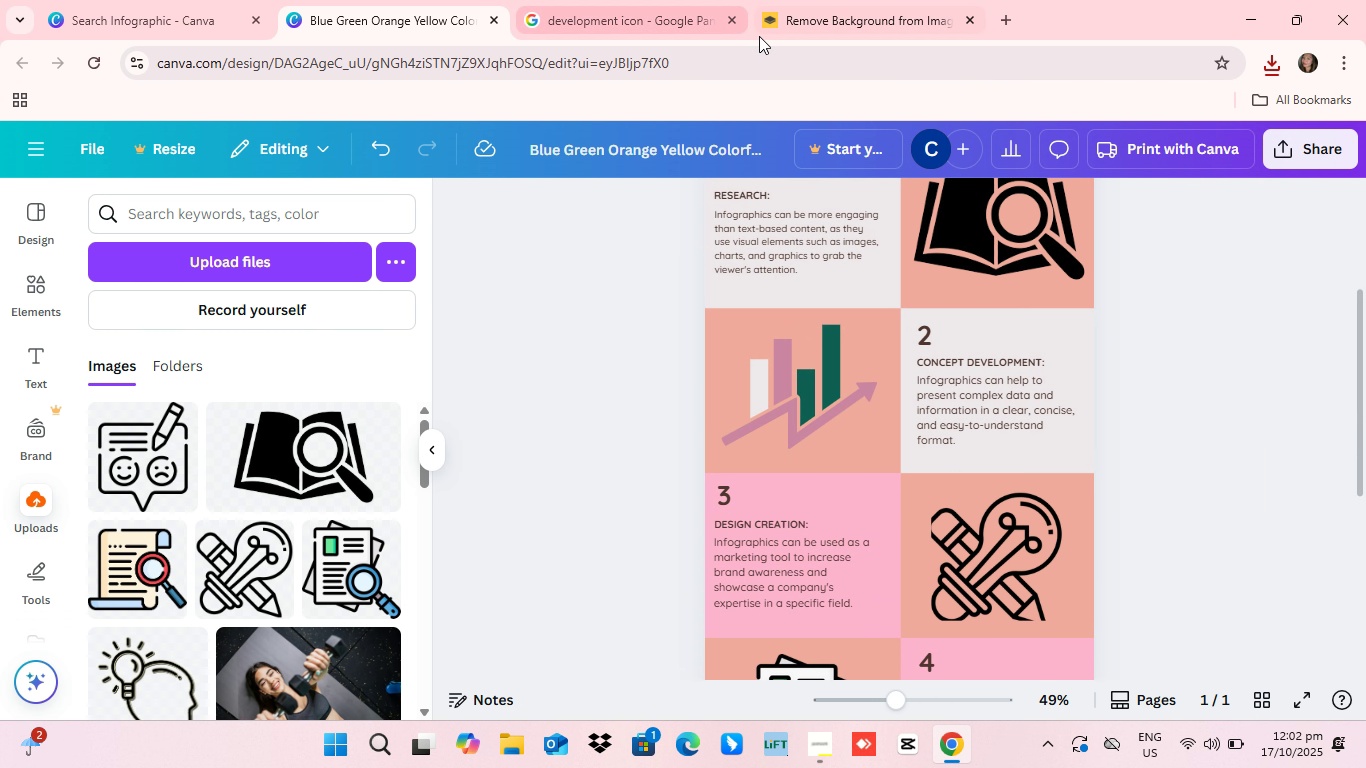 
left_click([821, 22])
 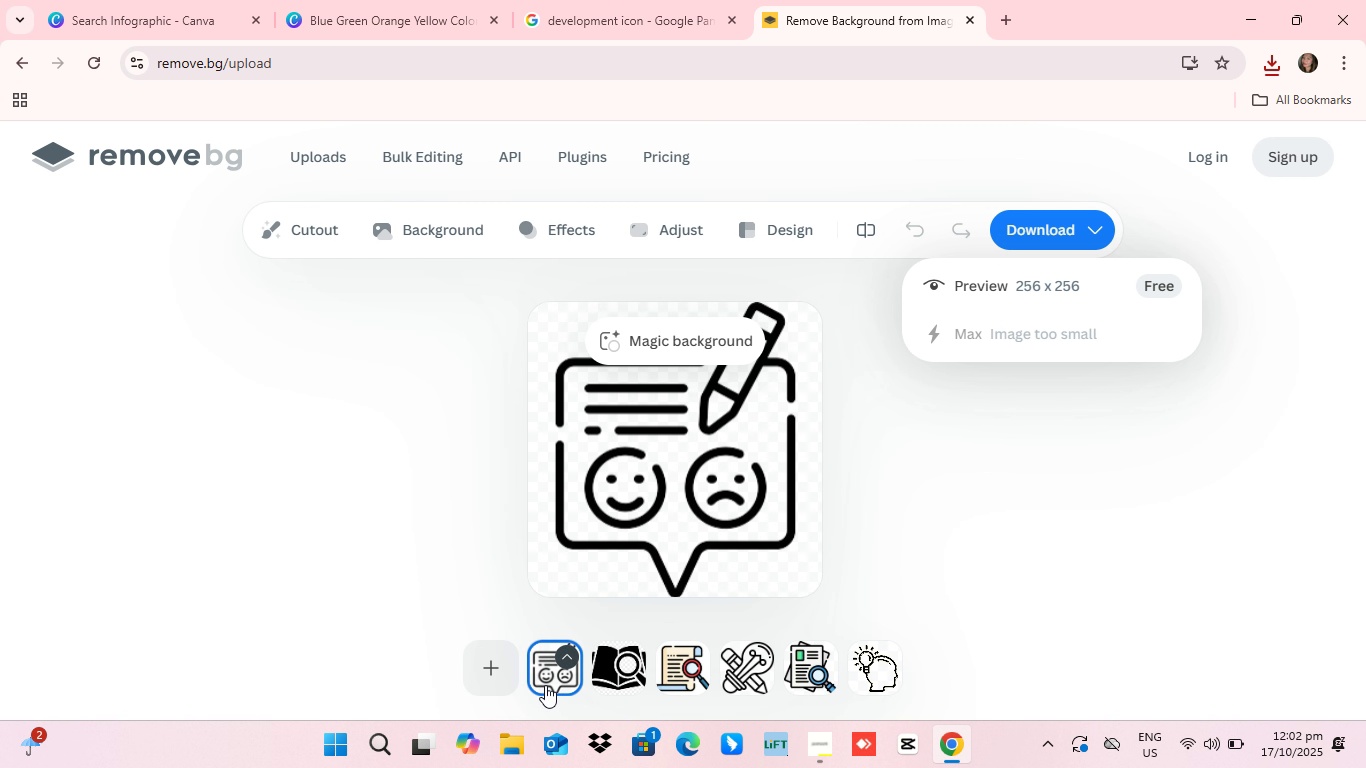 
wait(5.13)
 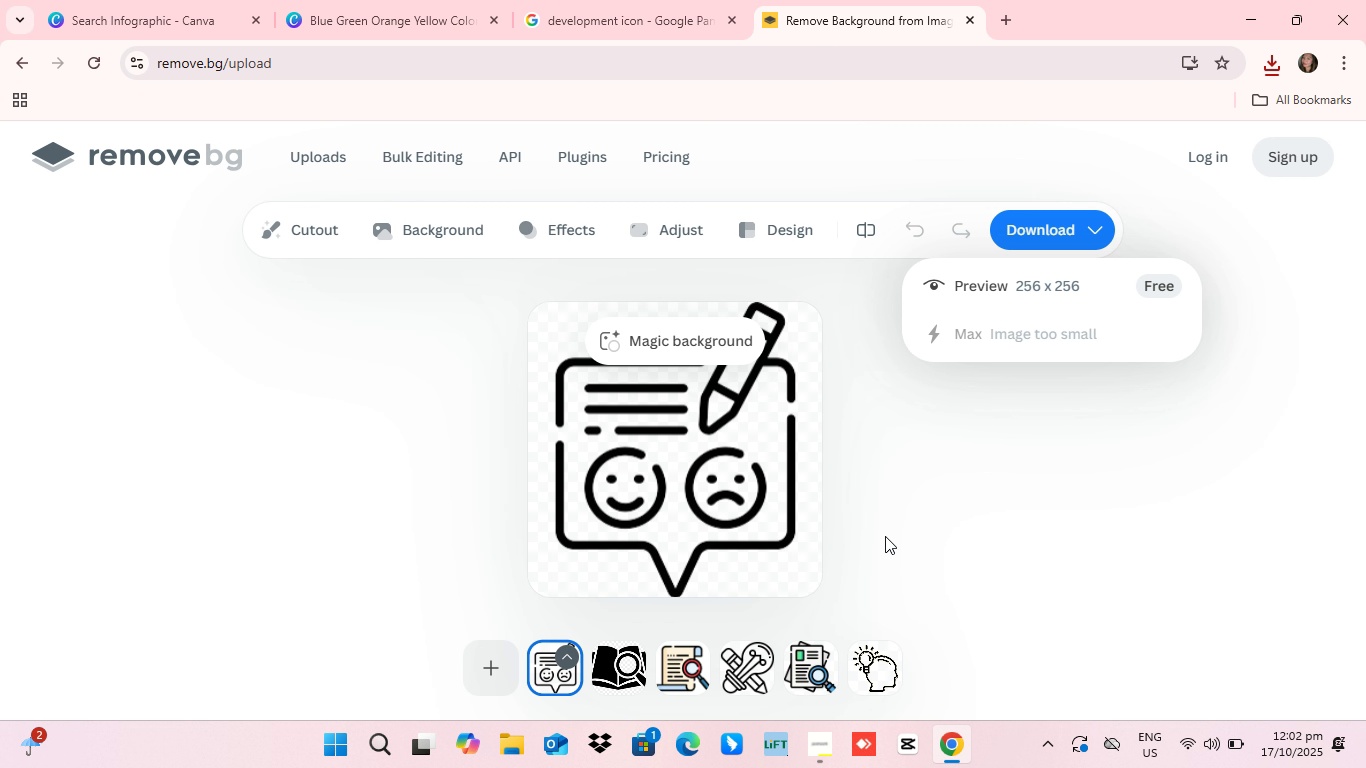 
left_click([484, 668])
 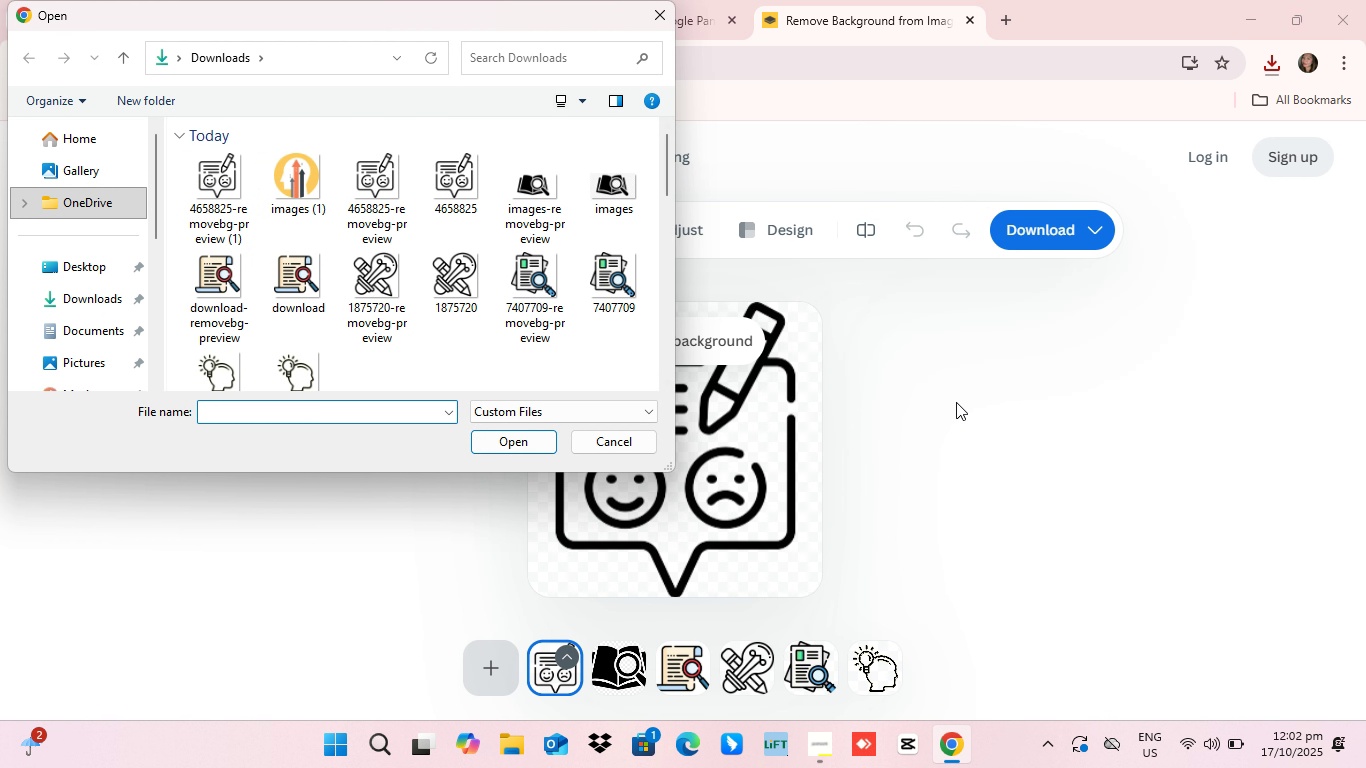 
wait(6.88)
 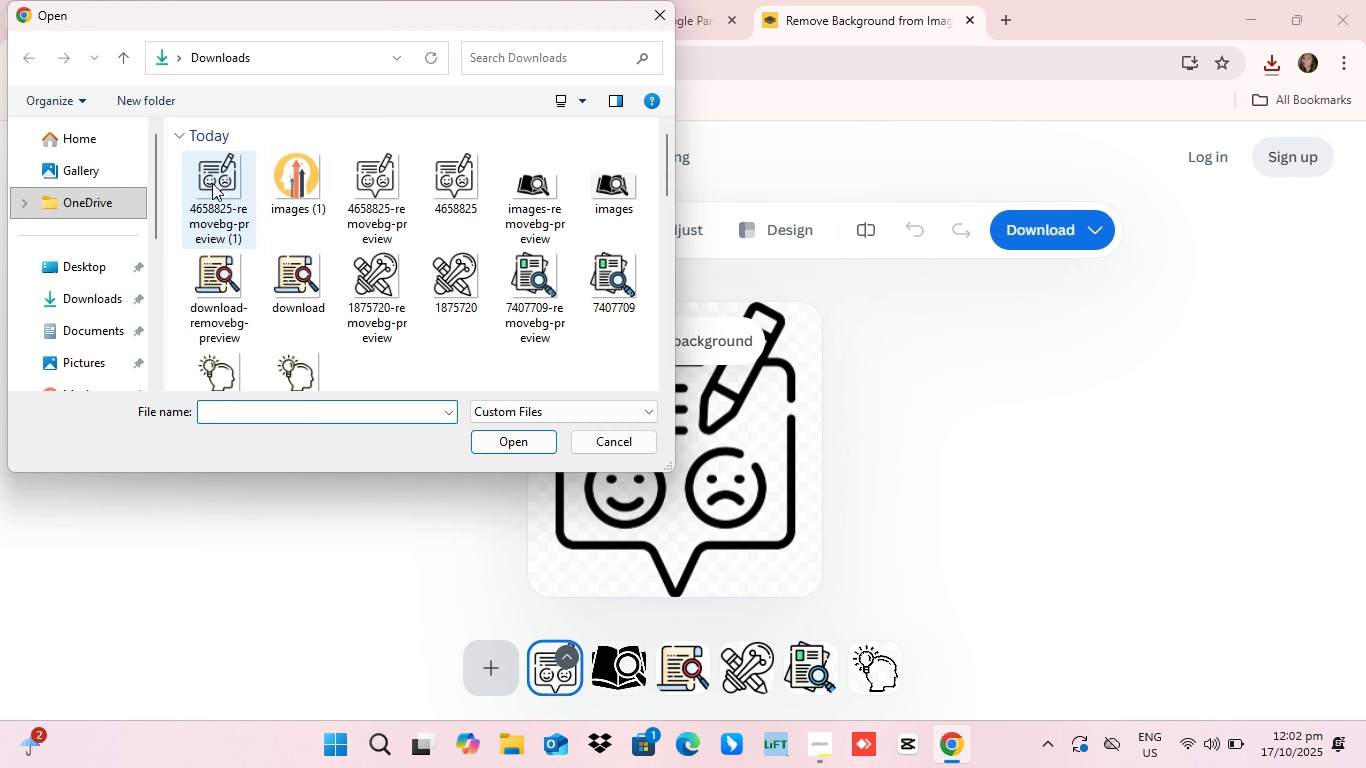 
left_click([657, 20])
 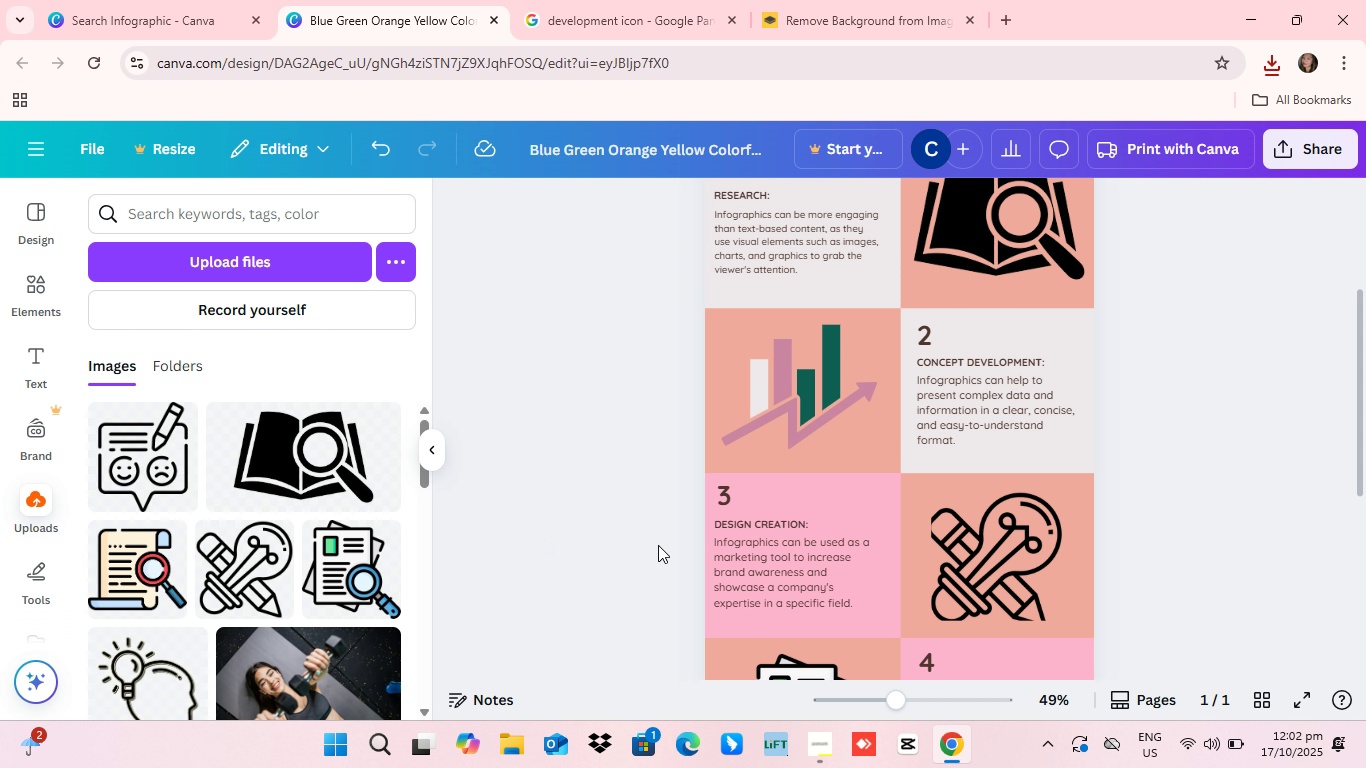 
scroll: coordinate [866, 628], scroll_direction: down, amount: 6.0
 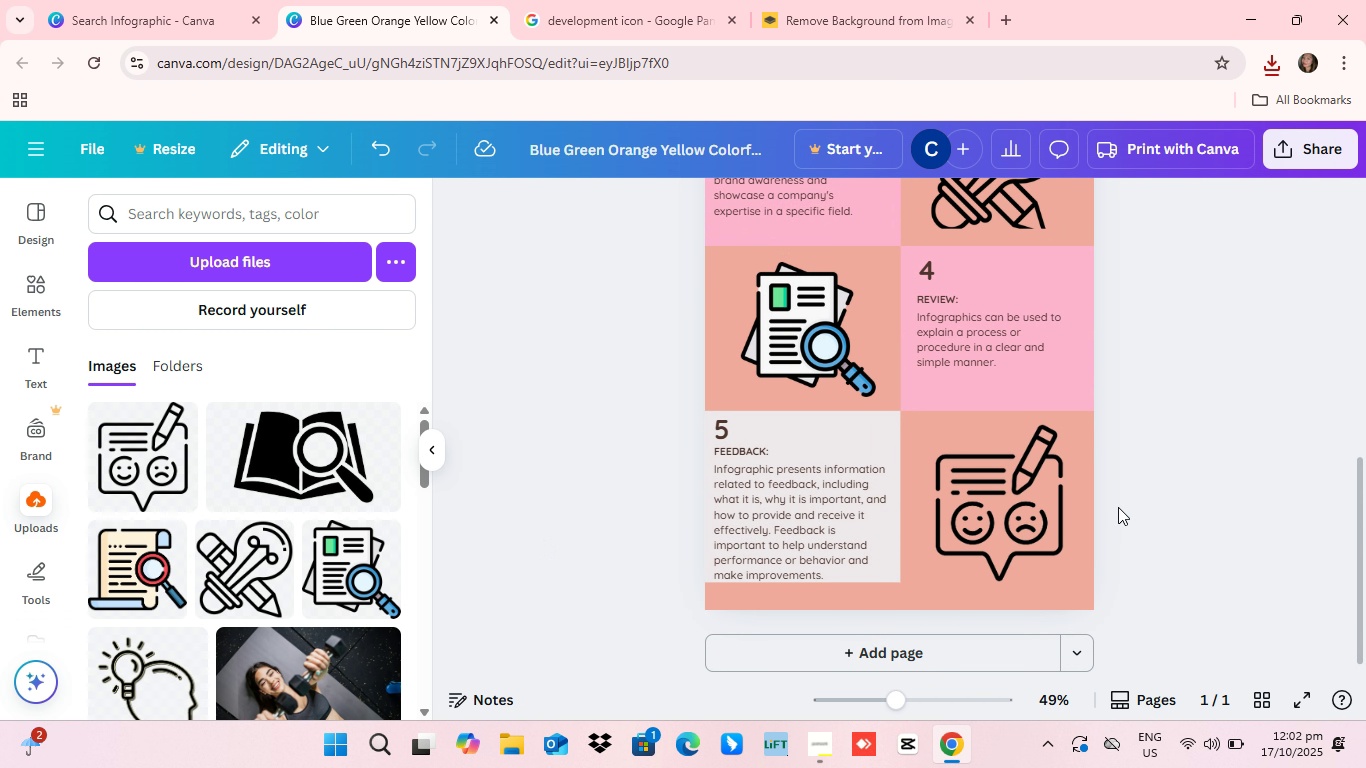 
scroll: coordinate [1118, 507], scroll_direction: up, amount: 3.0
 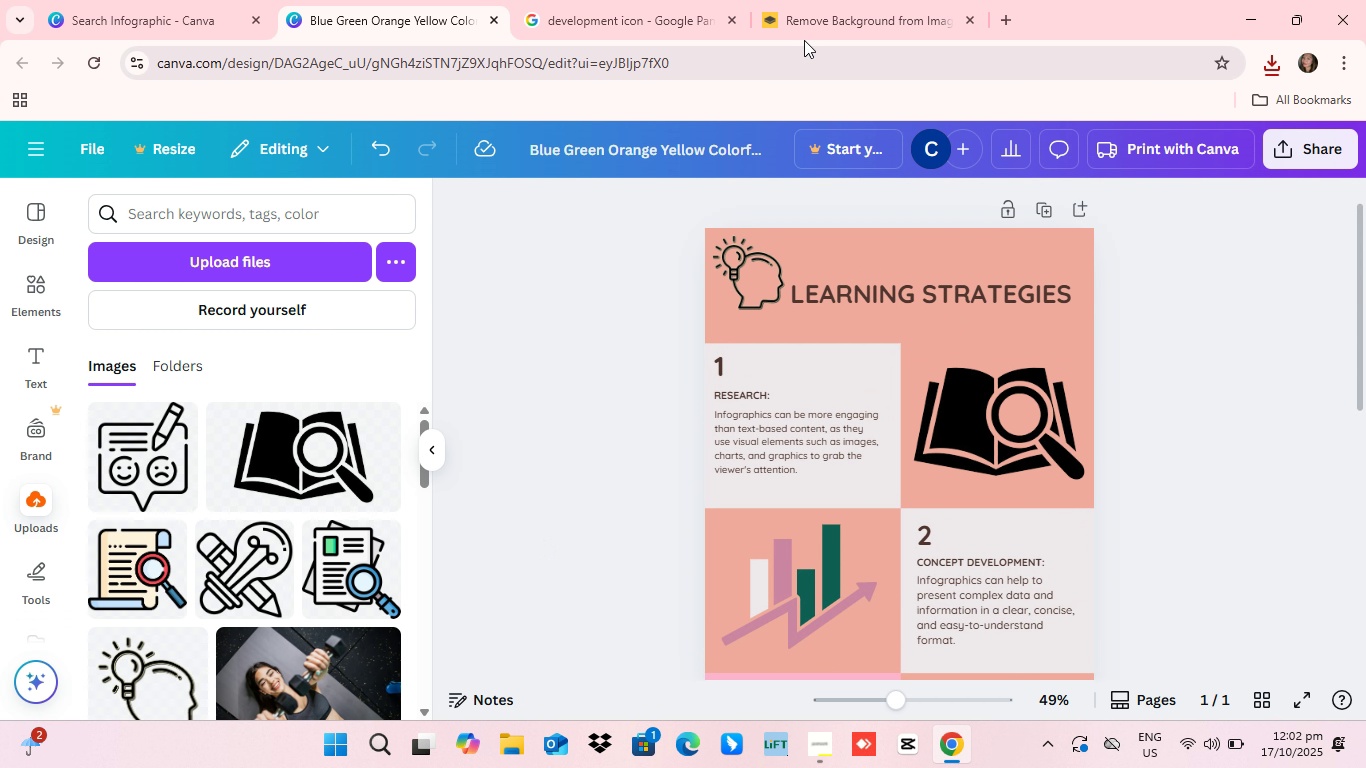 
left_click([683, 28])
 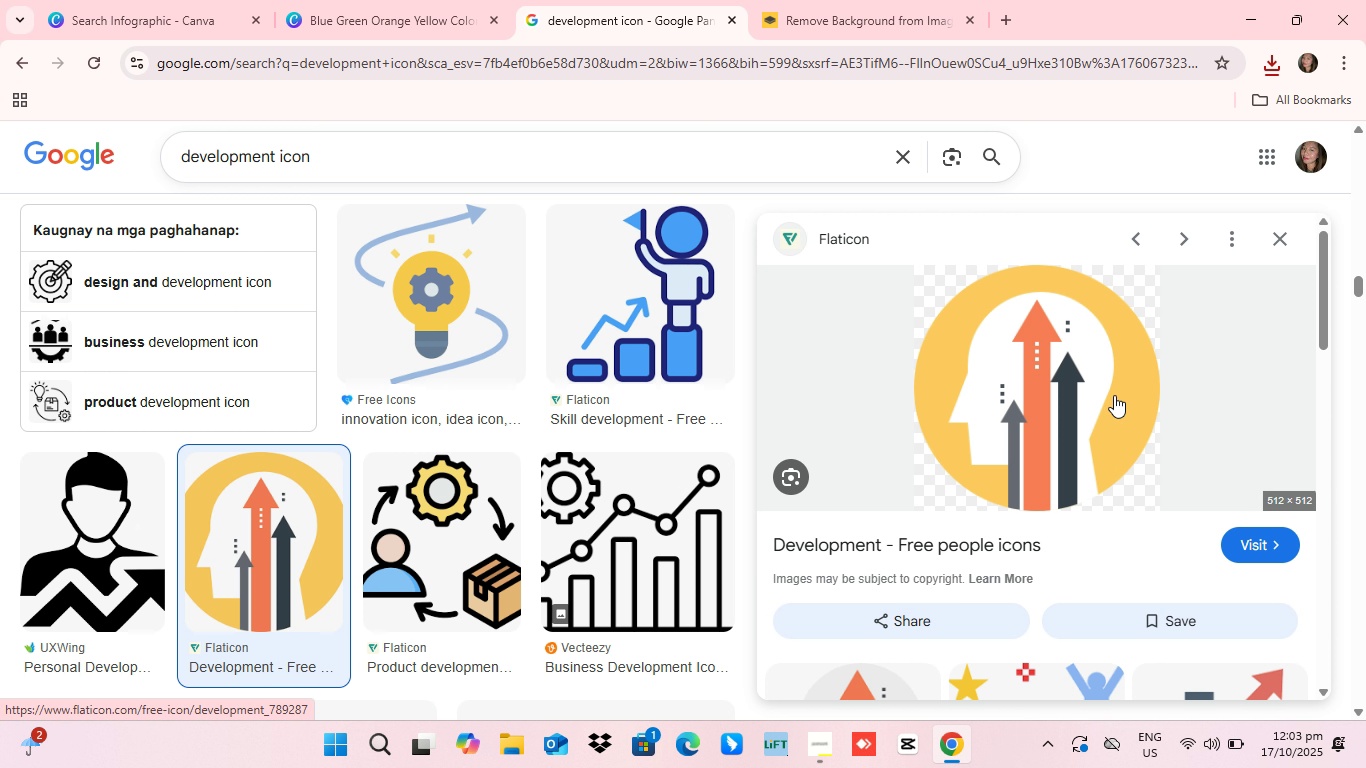 
right_click([1114, 395])
 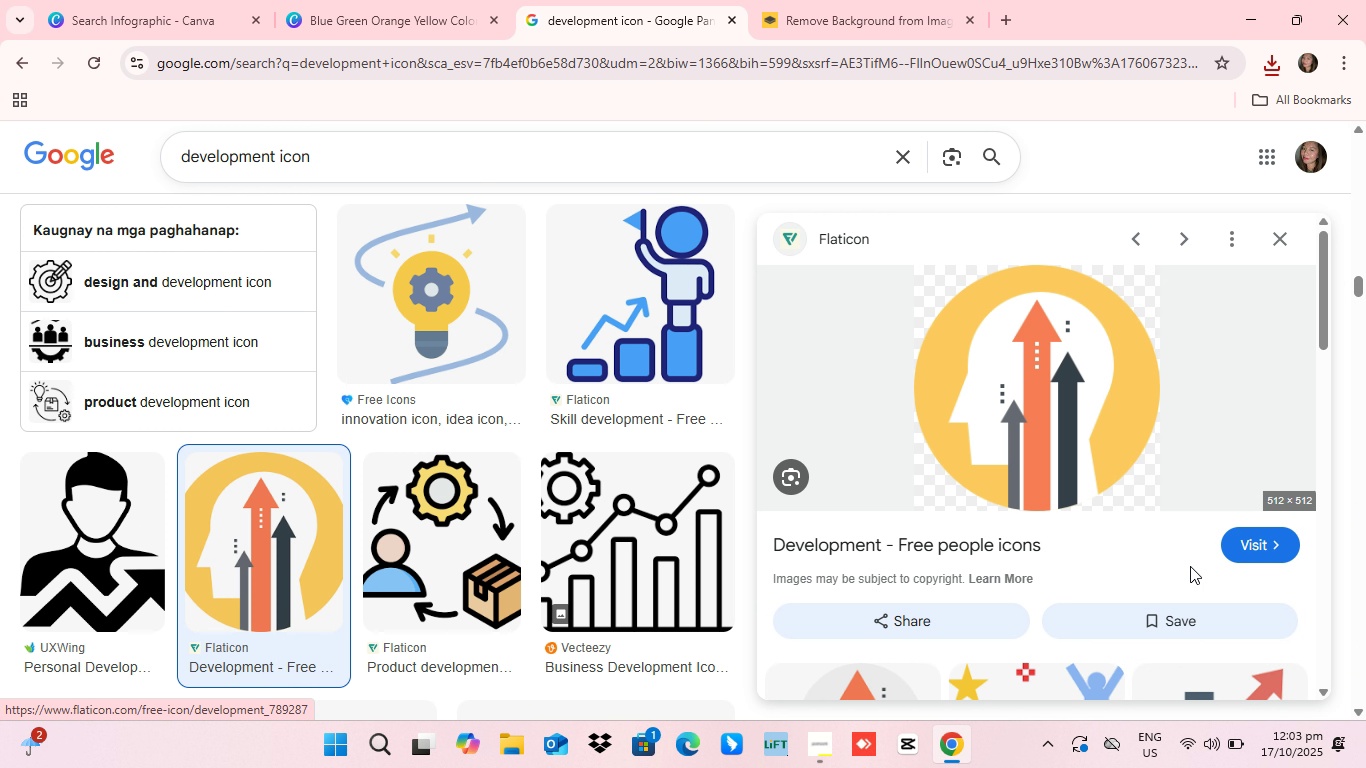 
left_click([1190, 566])
 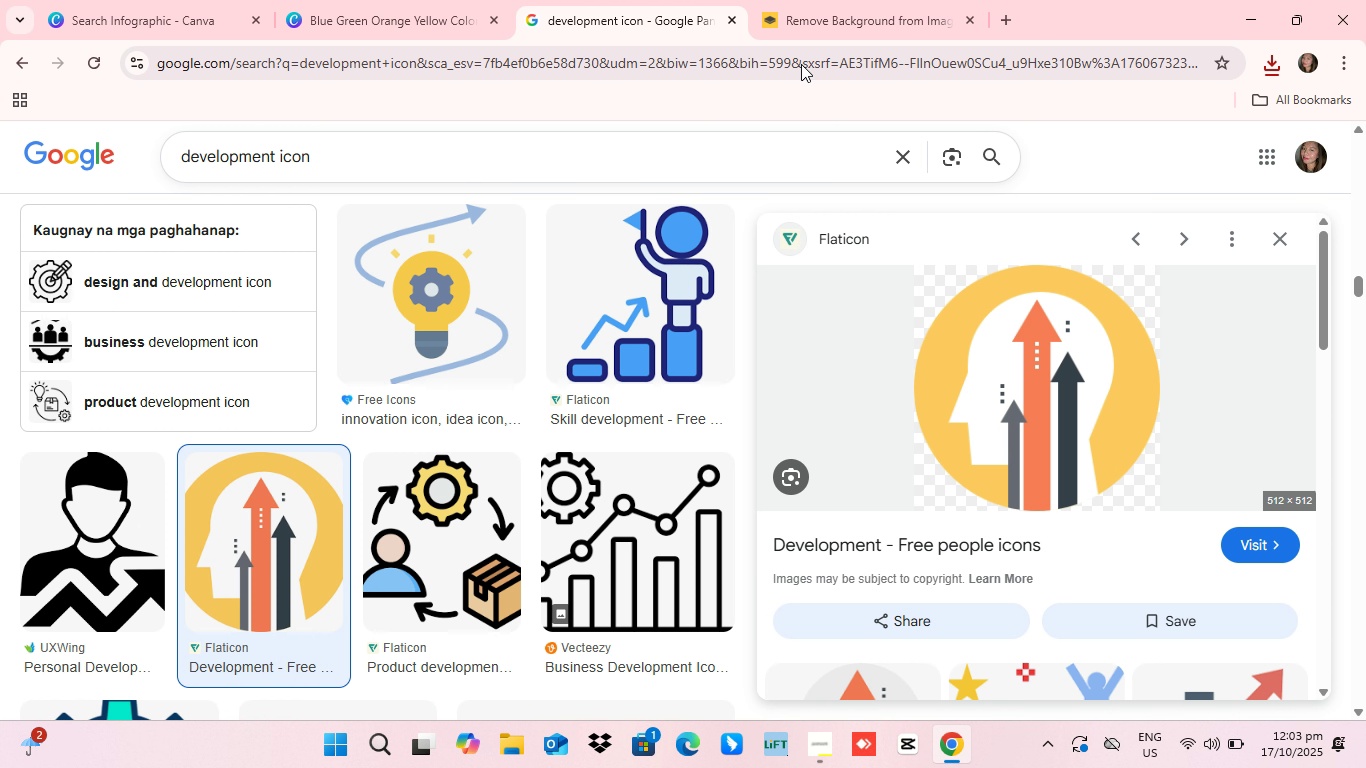 
left_click([781, 16])
 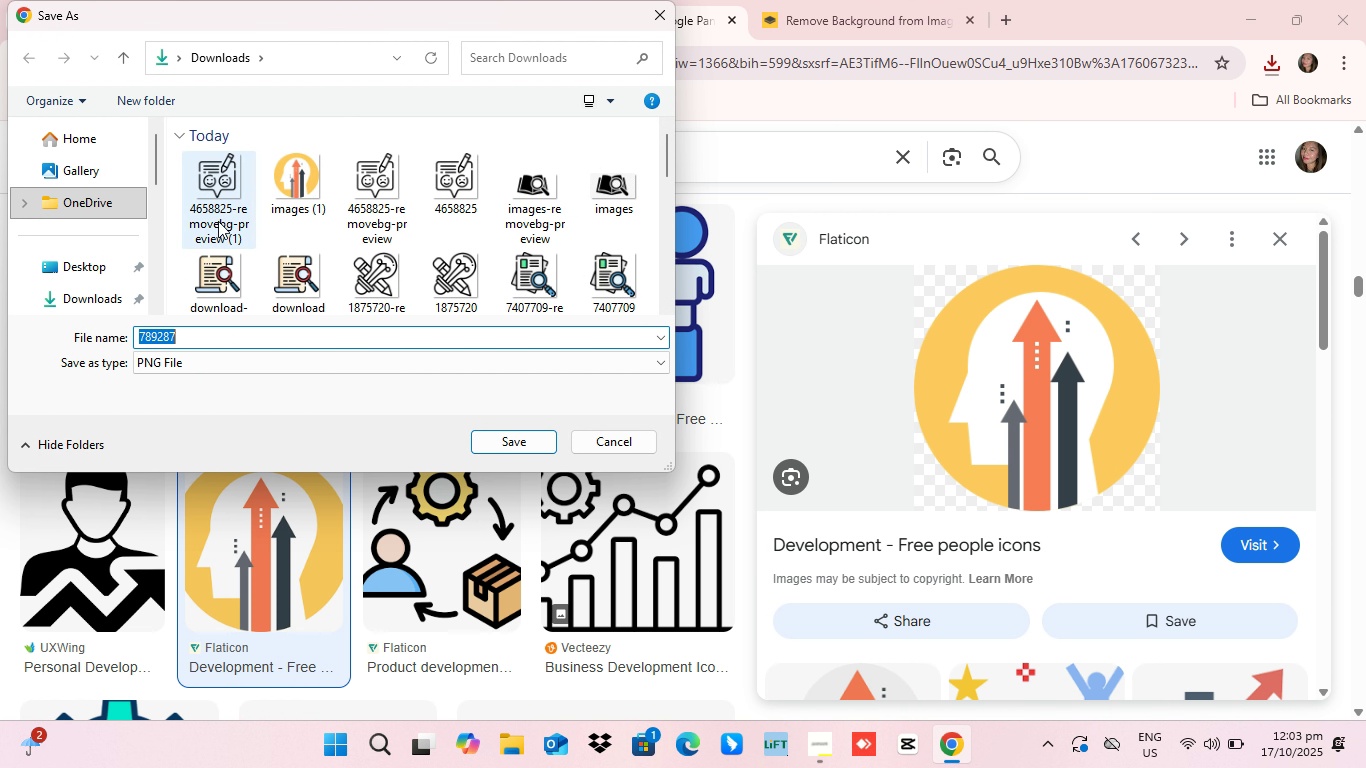 
left_click([292, 180])
 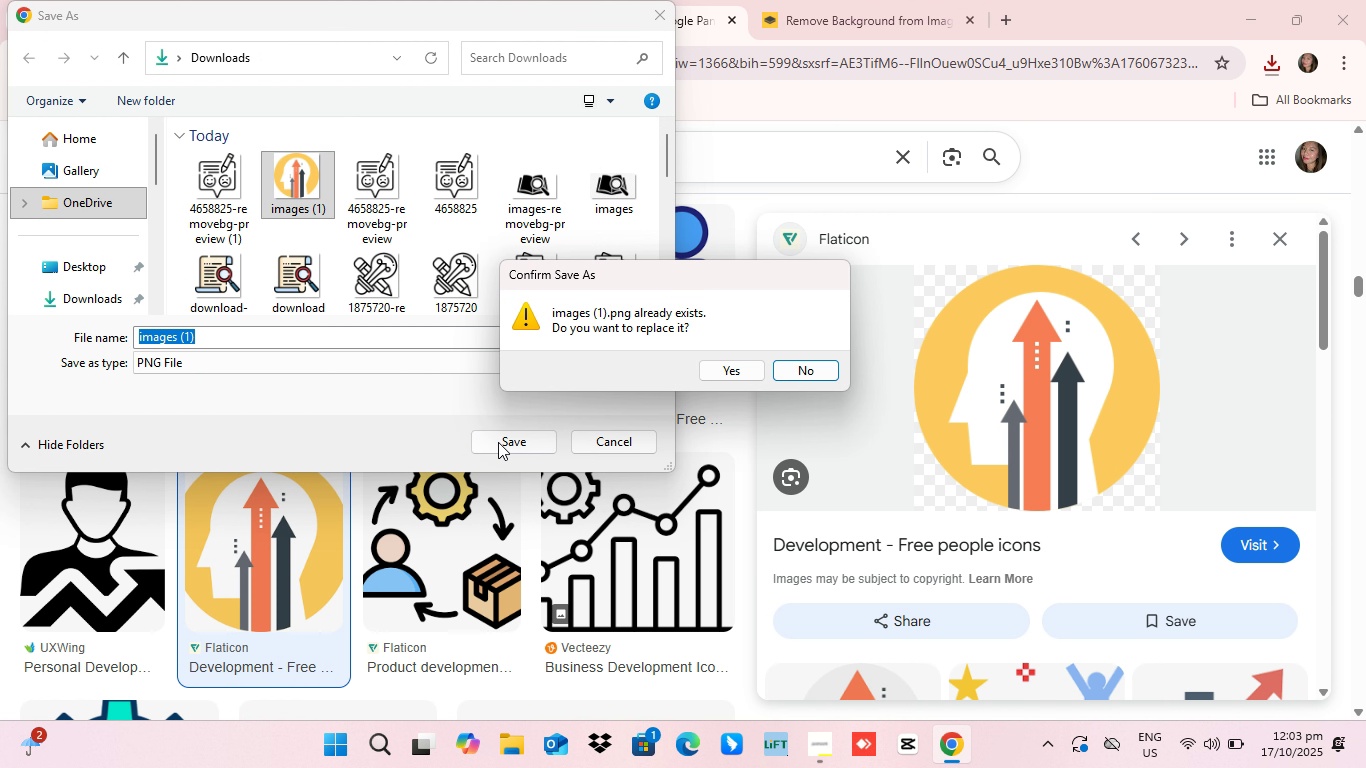 
left_click([500, 442])
 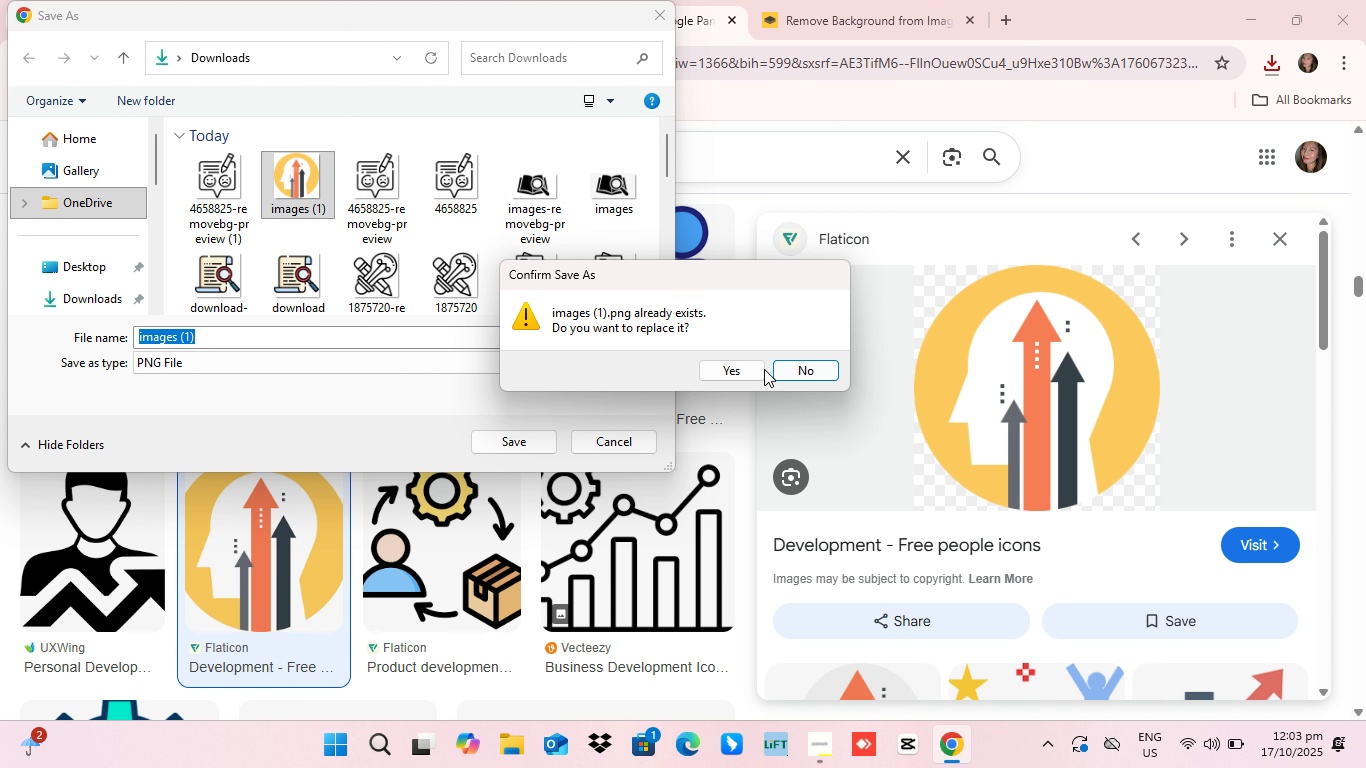 
left_click([742, 369])
 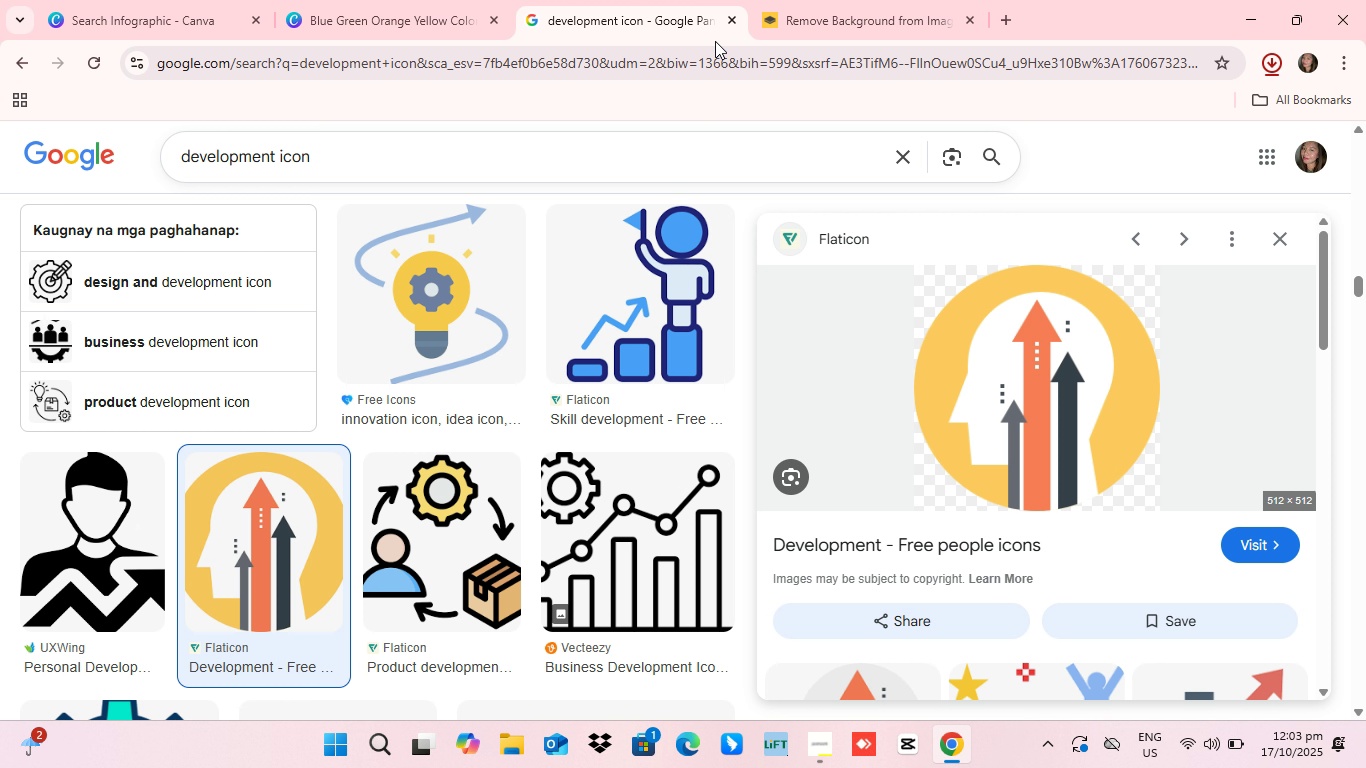 
mouse_move([822, 34])
 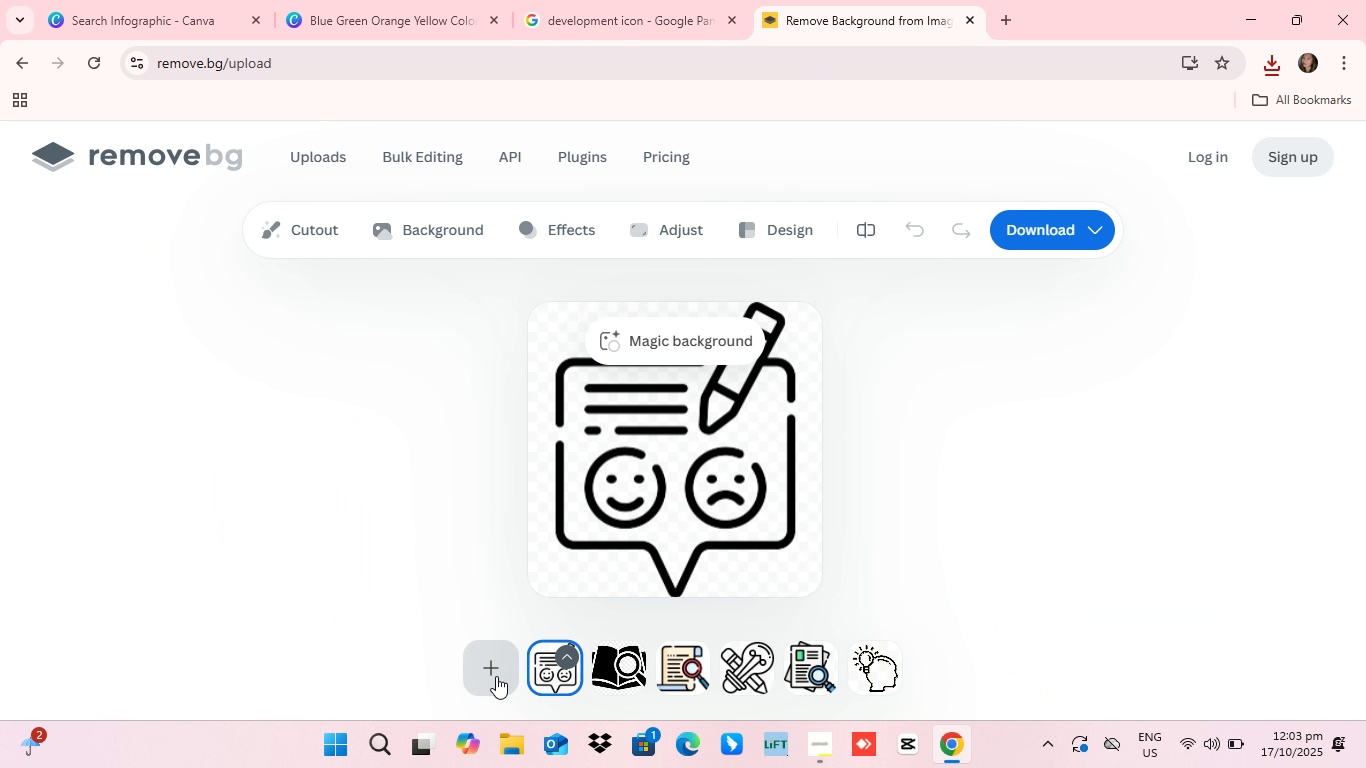 
left_click([823, 13])
 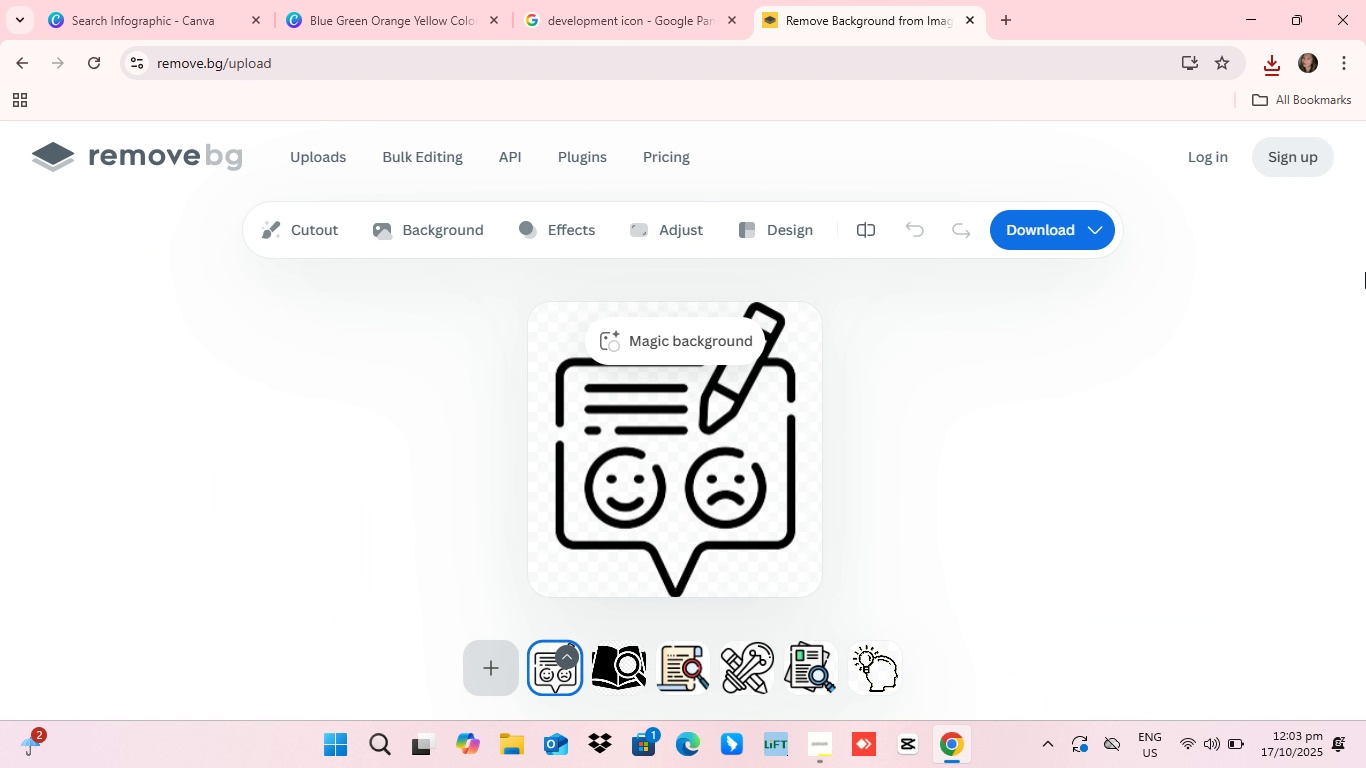 
left_click([496, 676])
 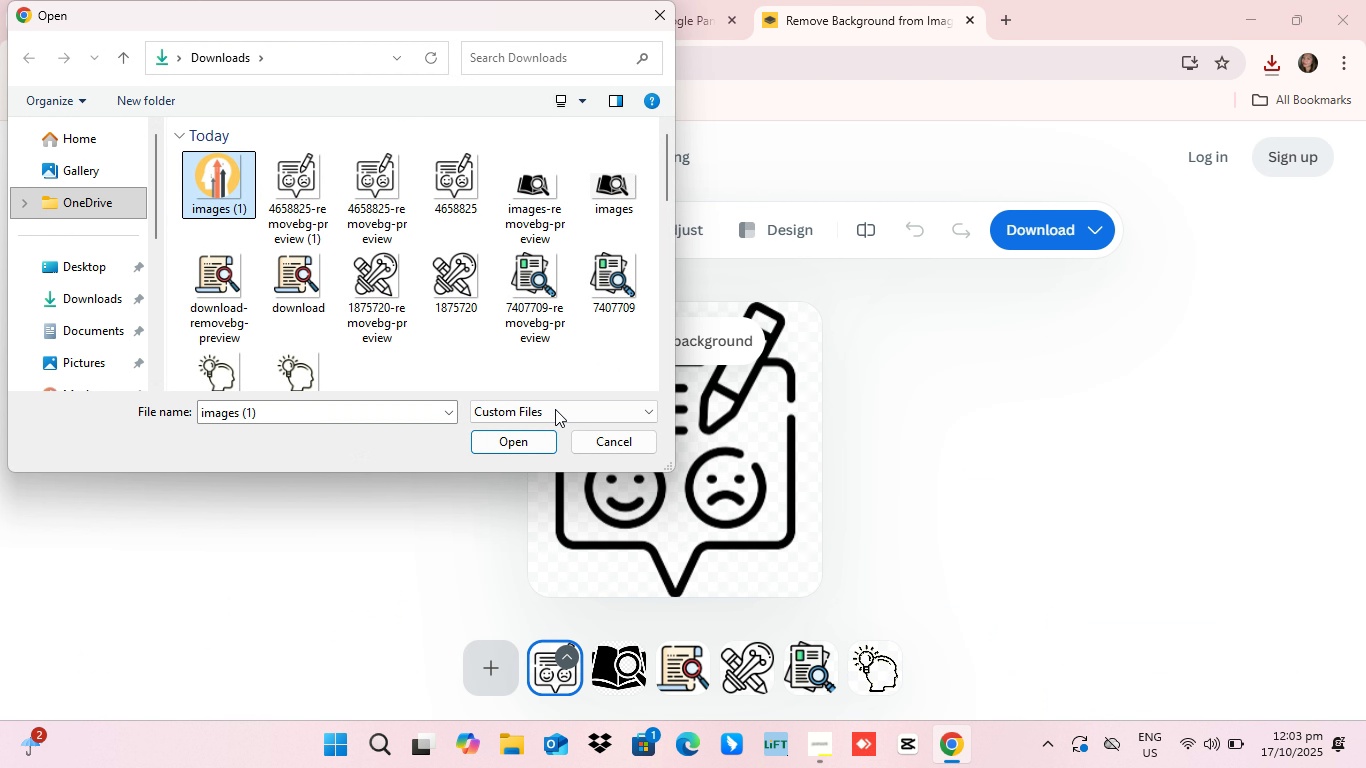 
left_click([541, 447])
 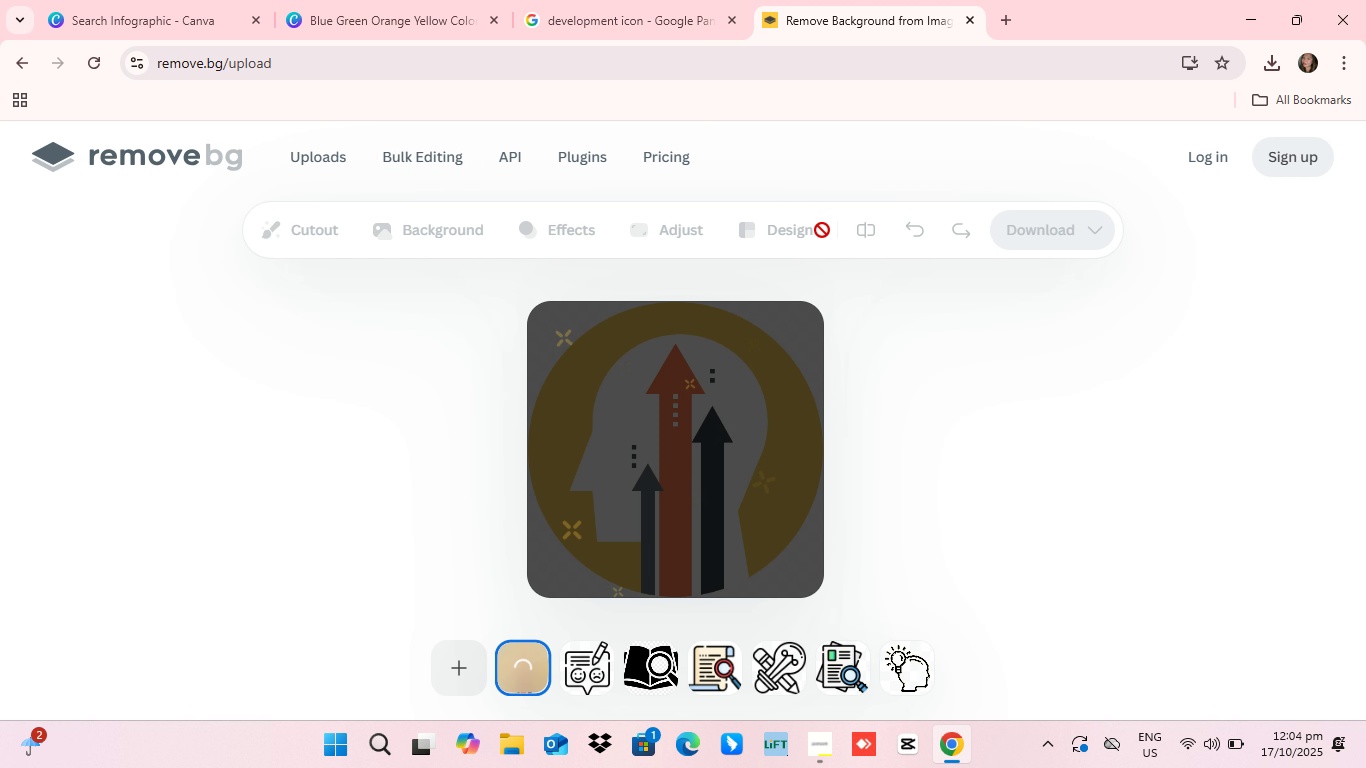 
wait(57.43)
 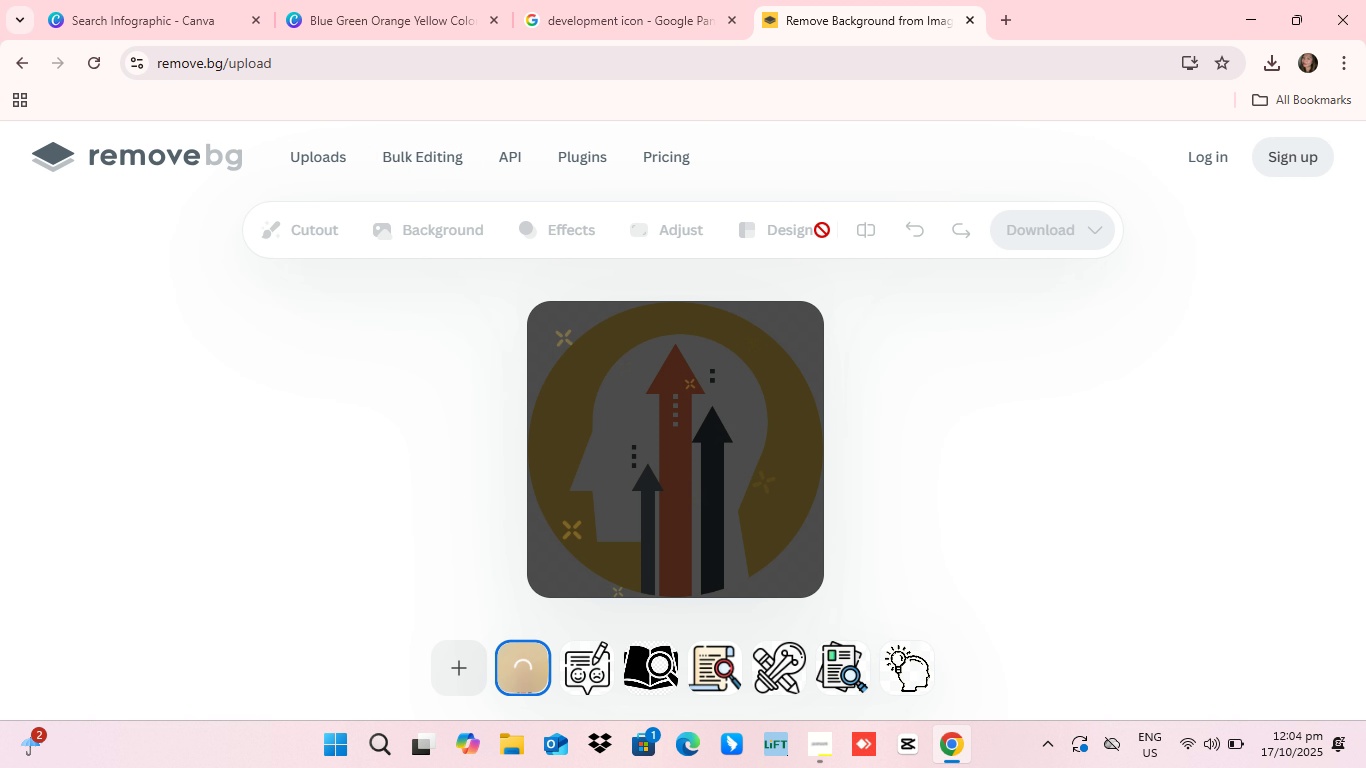 
scroll: coordinate [755, 474], scroll_direction: down, amount: 3.0
 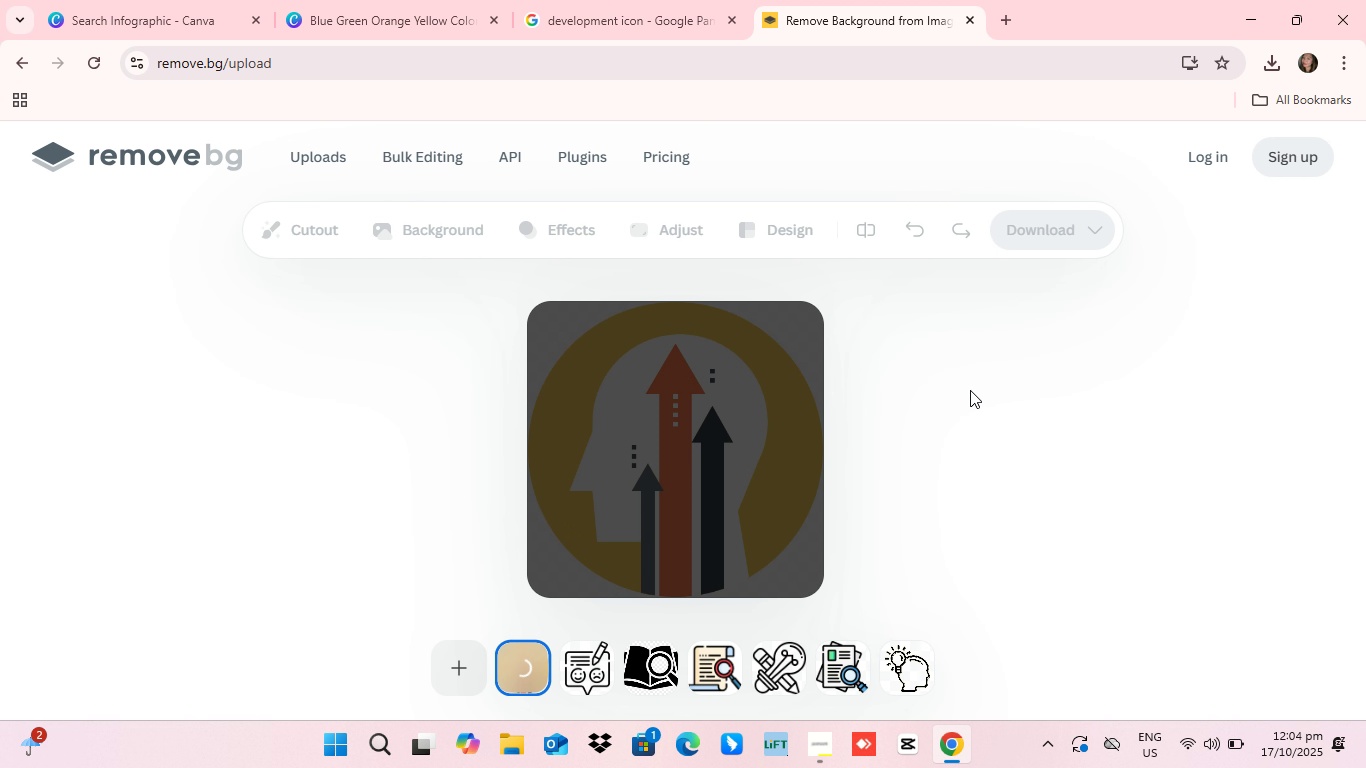 
wait(10.62)
 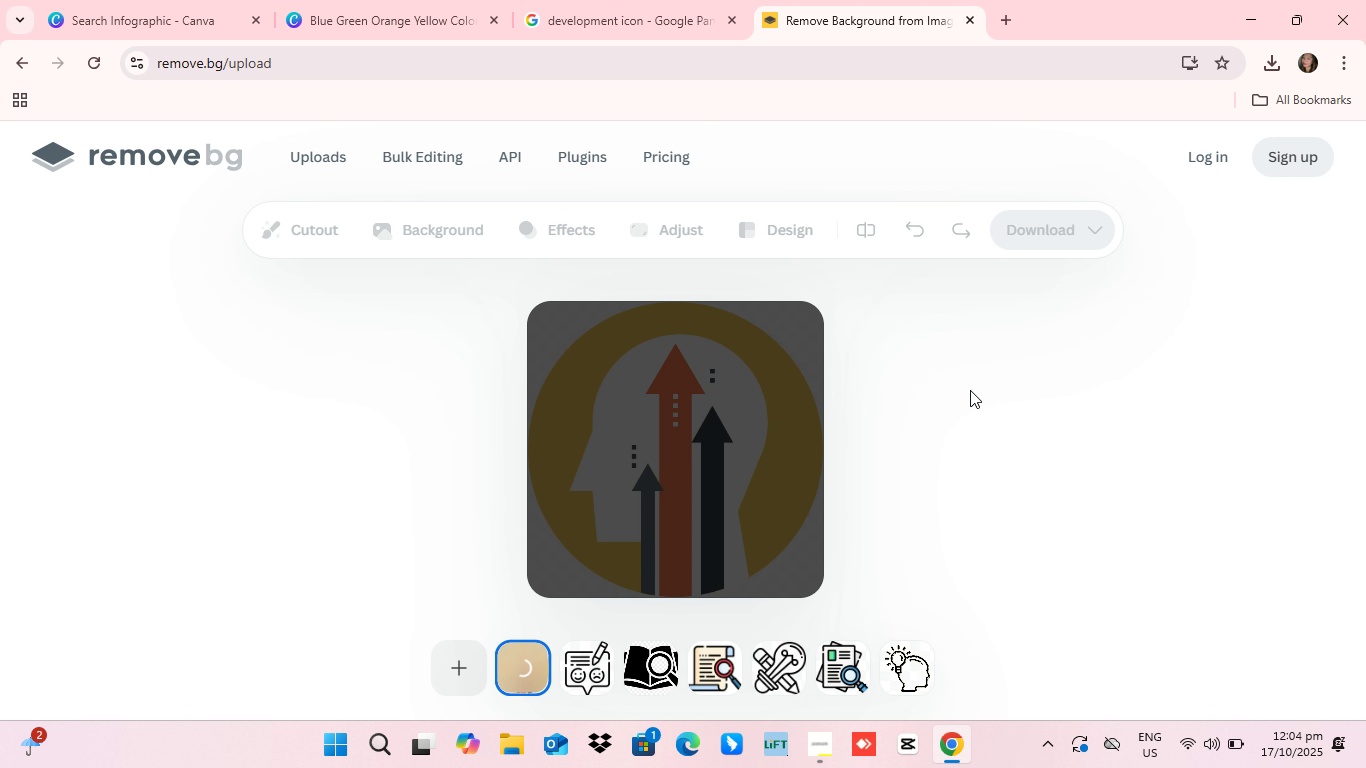 
left_click([972, 23])
 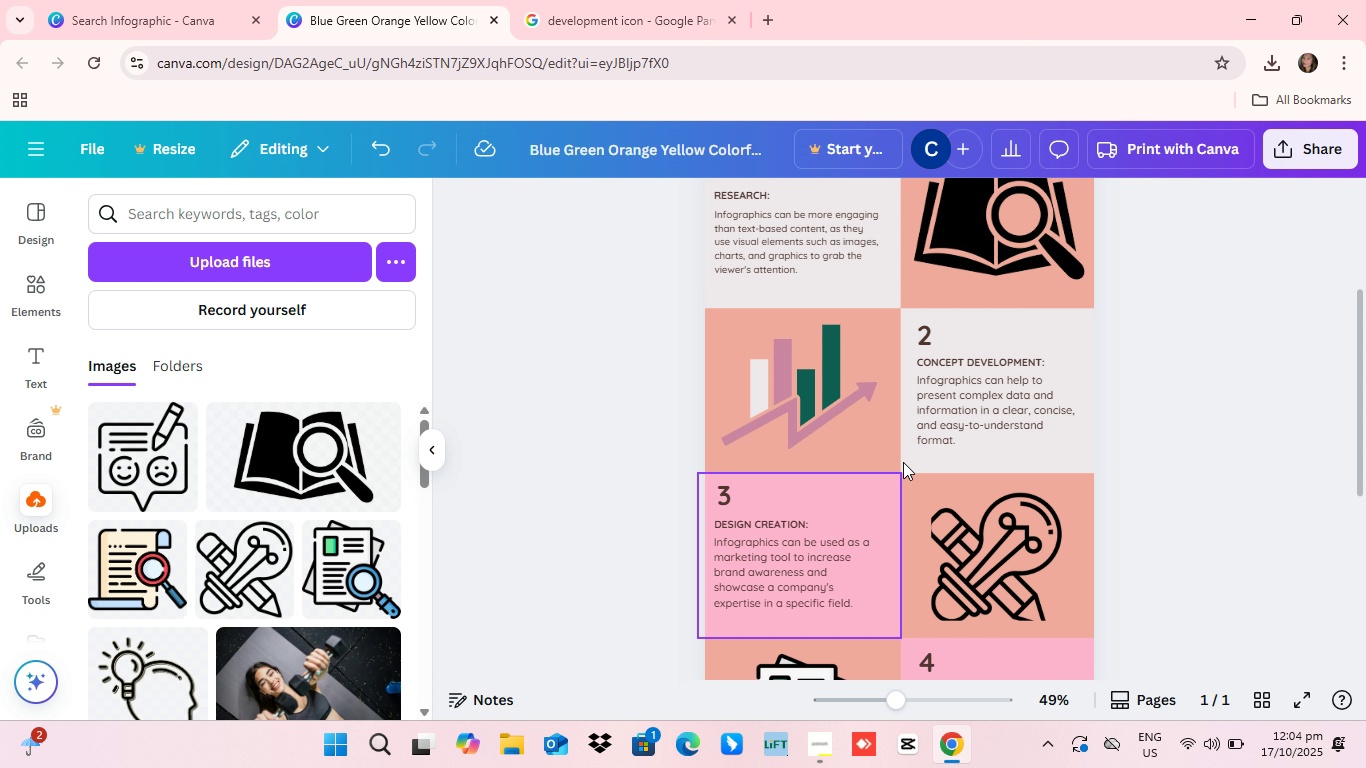 
left_click([400, 8])
 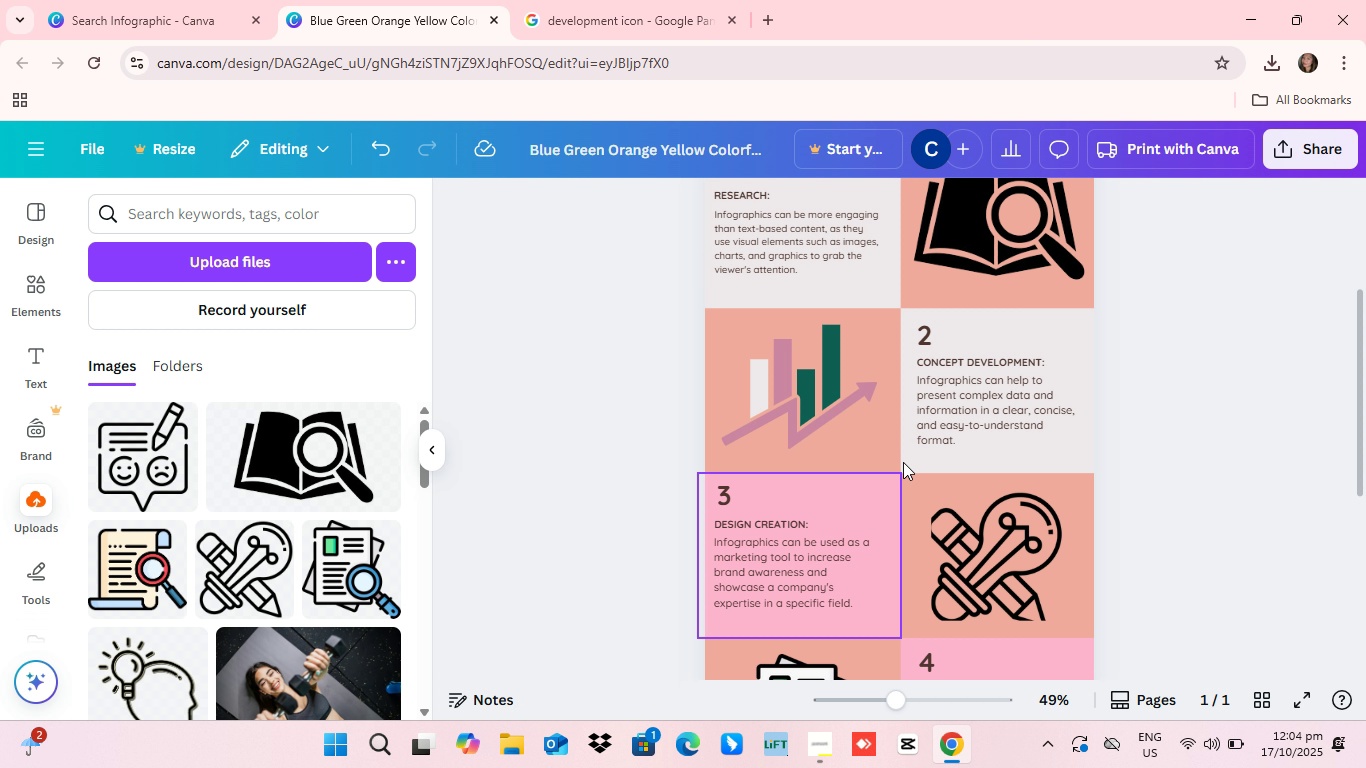 
scroll: coordinate [987, 485], scroll_direction: down, amount: 7.0
 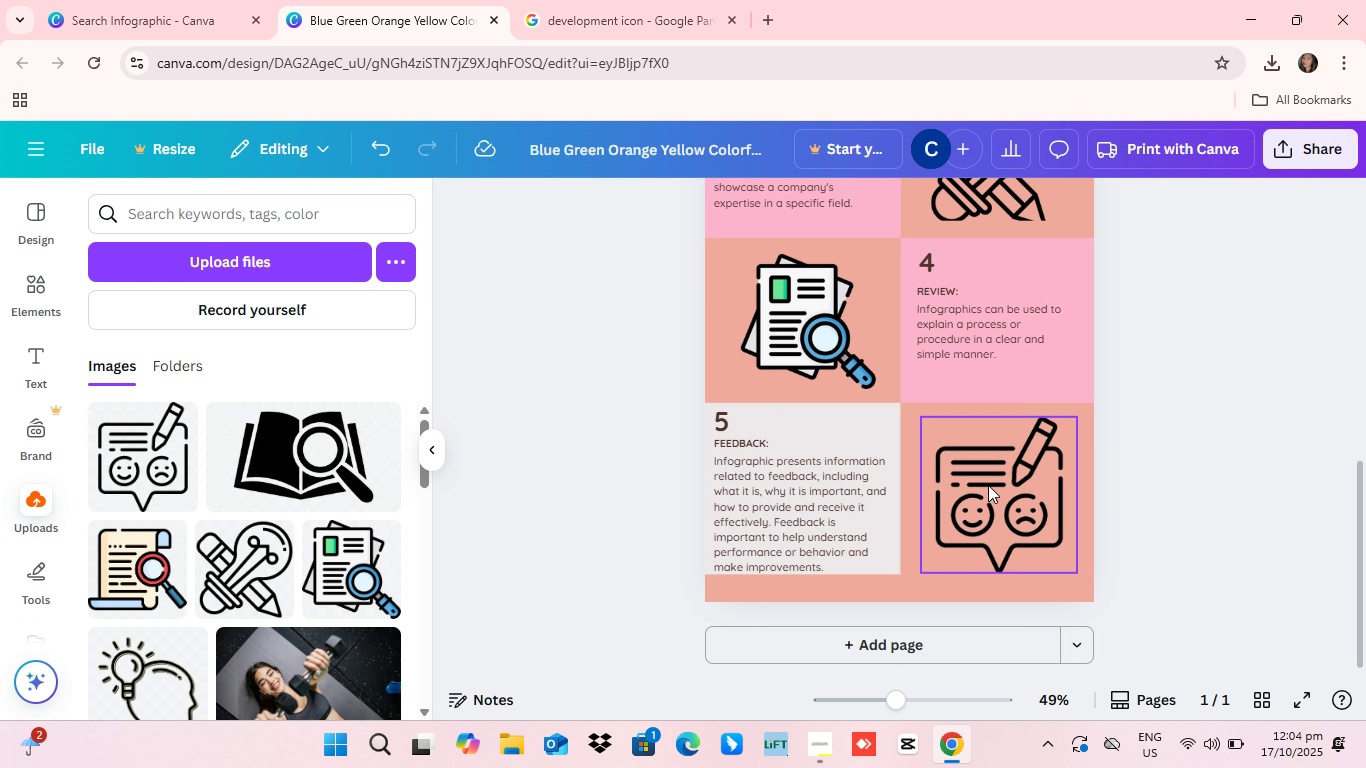 
scroll: coordinate [988, 485], scroll_direction: up, amount: 1.0
 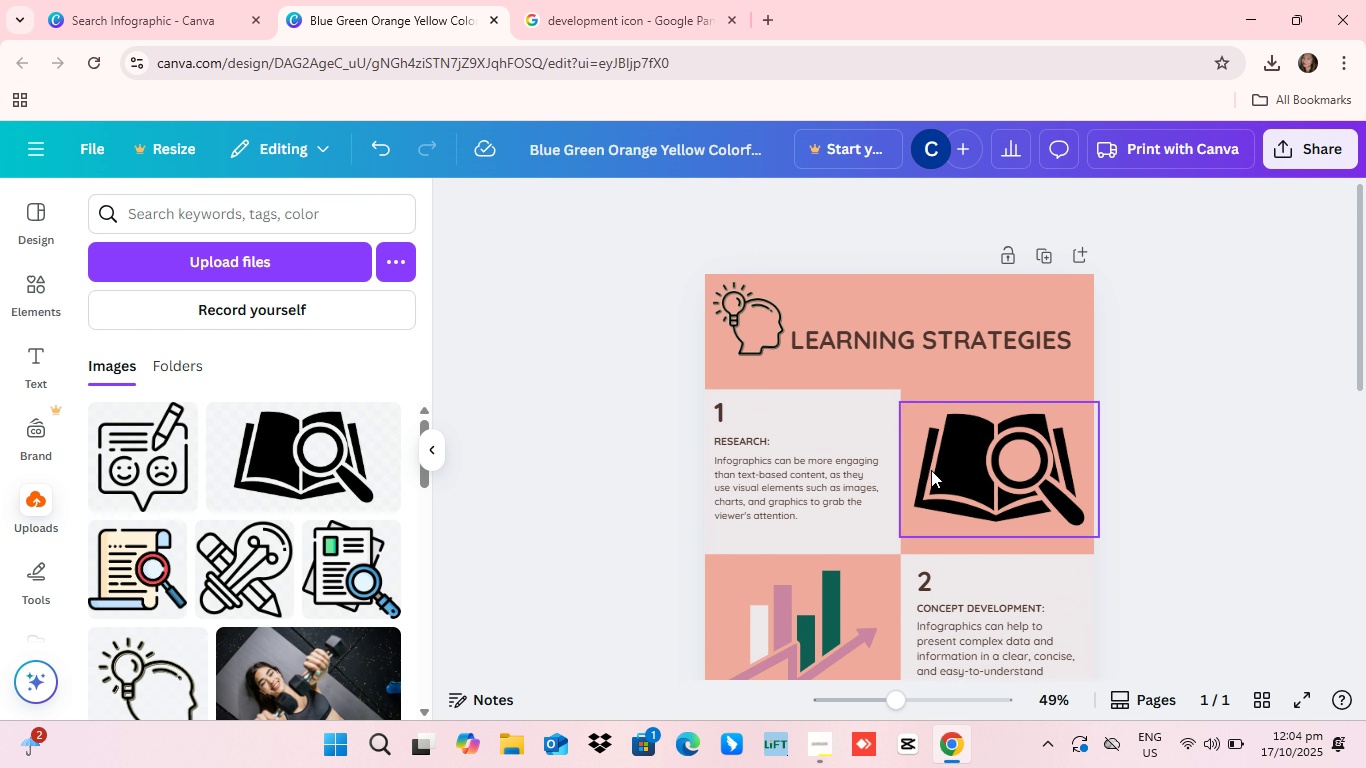 
scroll: coordinate [794, 476], scroll_direction: down, amount: 7.0
 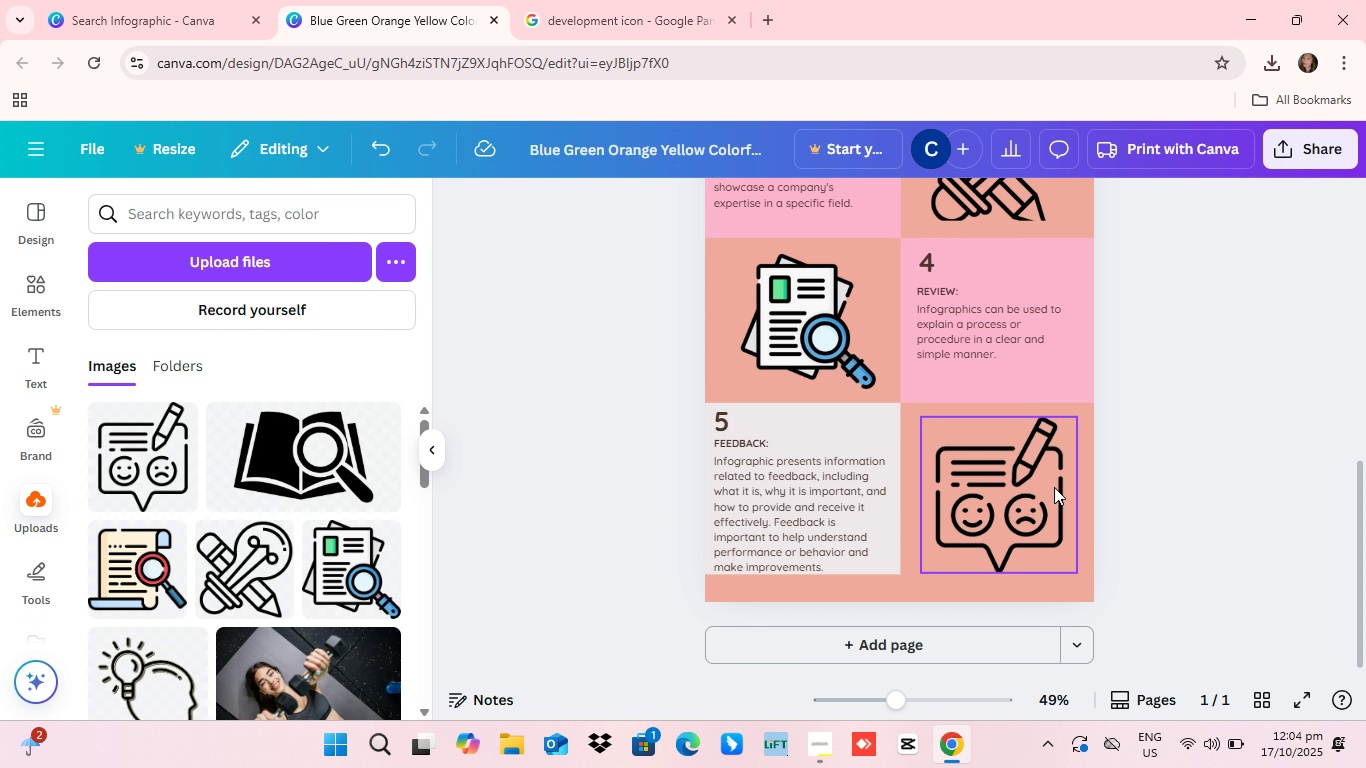 
scroll: coordinate [1054, 490], scroll_direction: up, amount: 9.0
 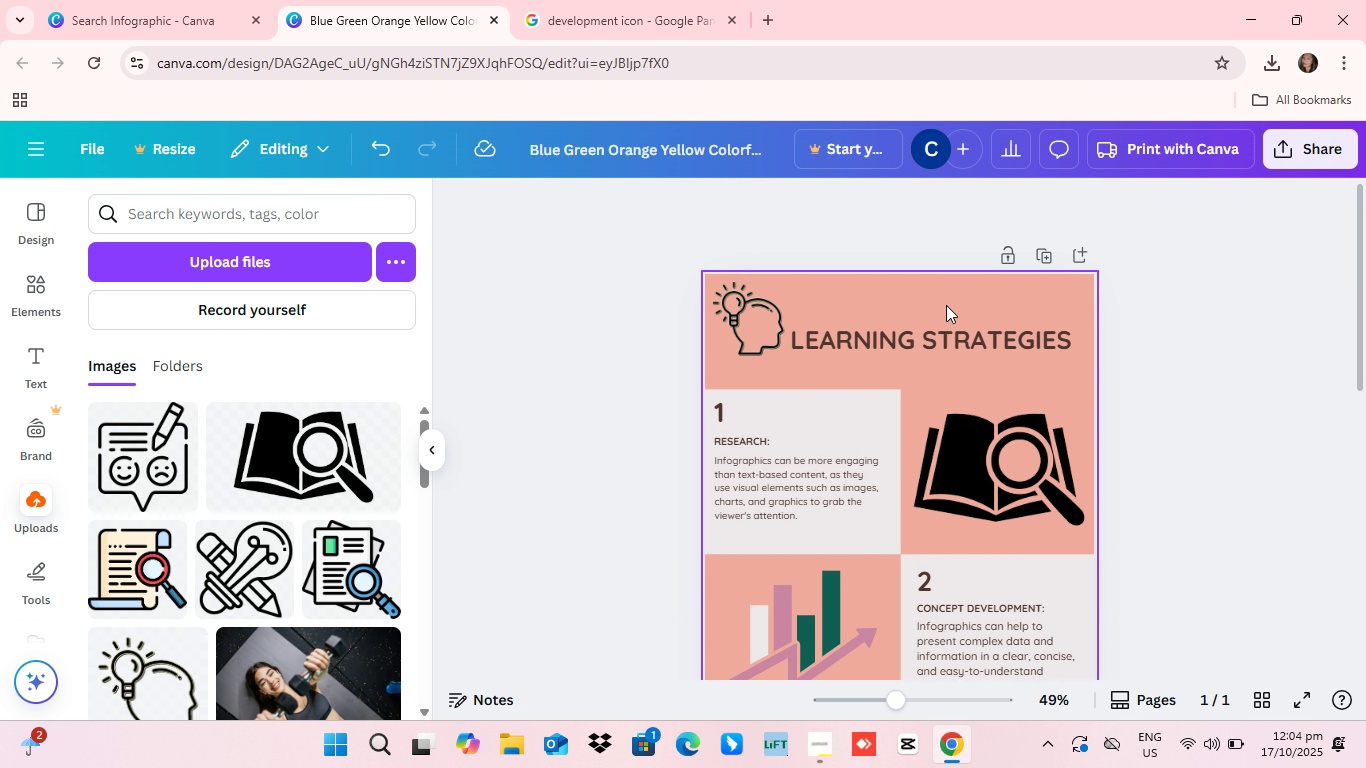 
scroll: coordinate [946, 305], scroll_direction: down, amount: 3.0
 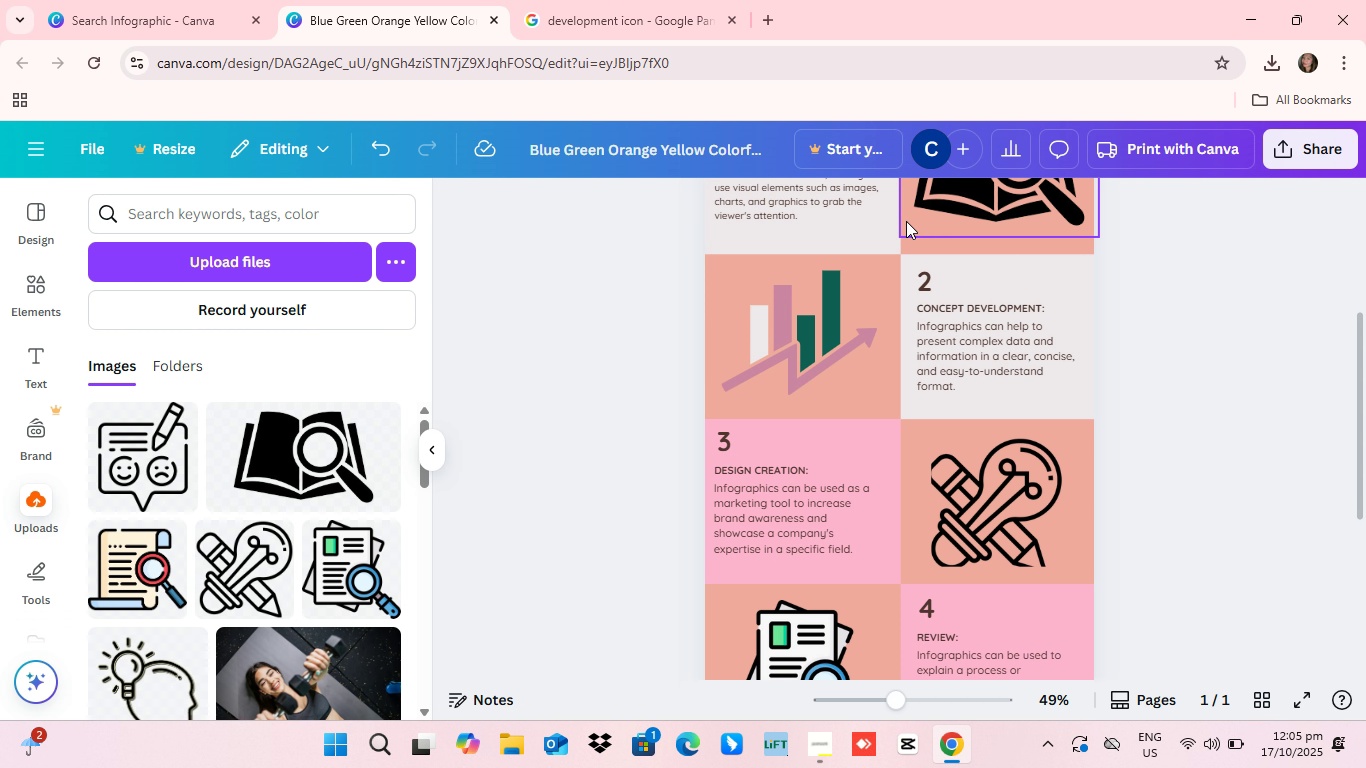 
wait(20.42)
 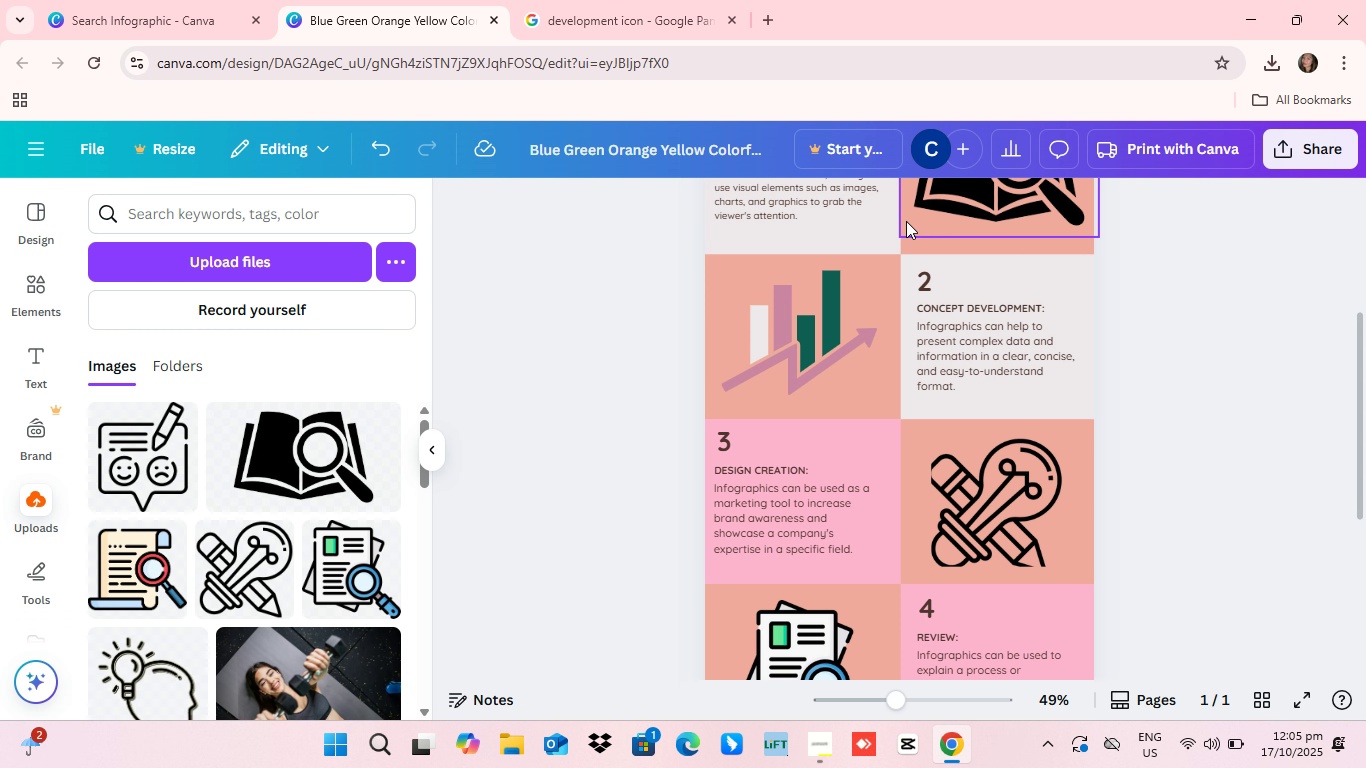 
scroll: coordinate [879, 444], scroll_direction: down, amount: 5.0
 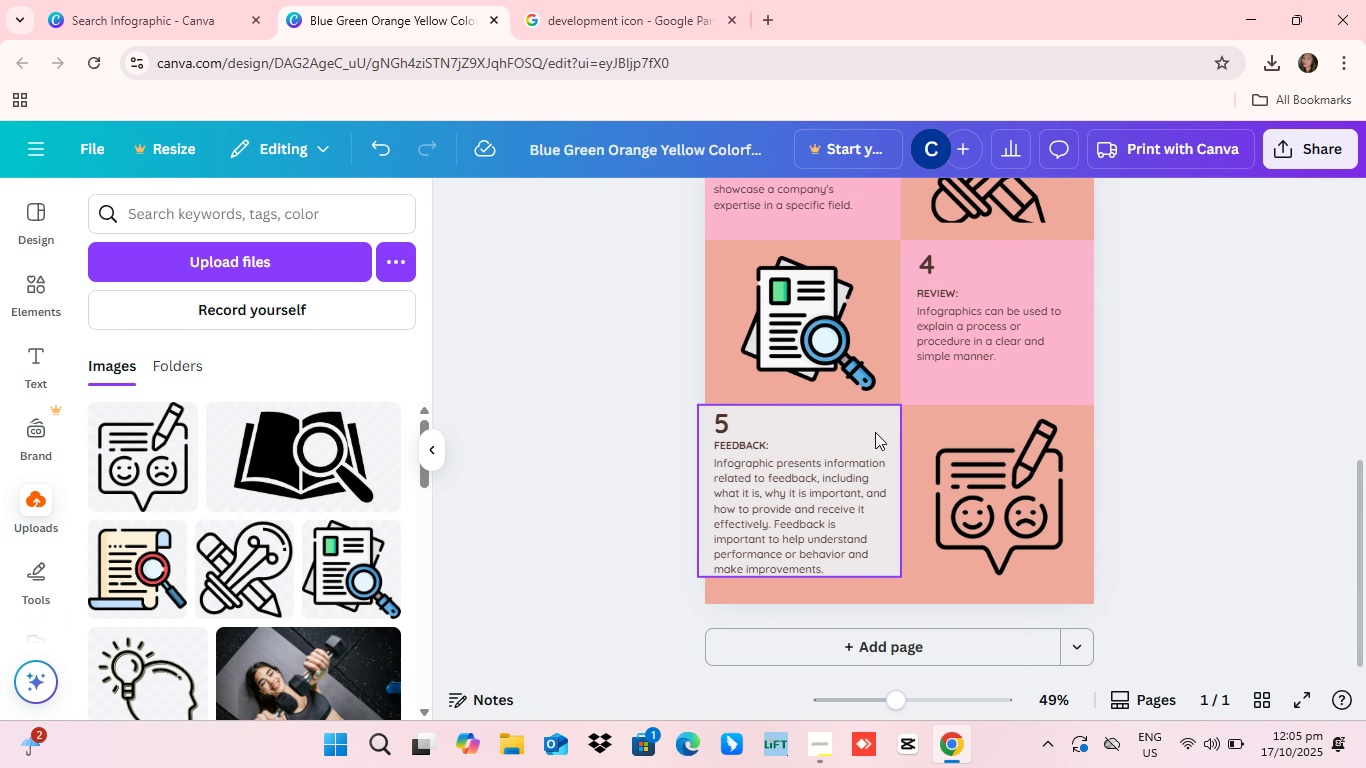 
scroll: coordinate [876, 429], scroll_direction: up, amount: 3.0
 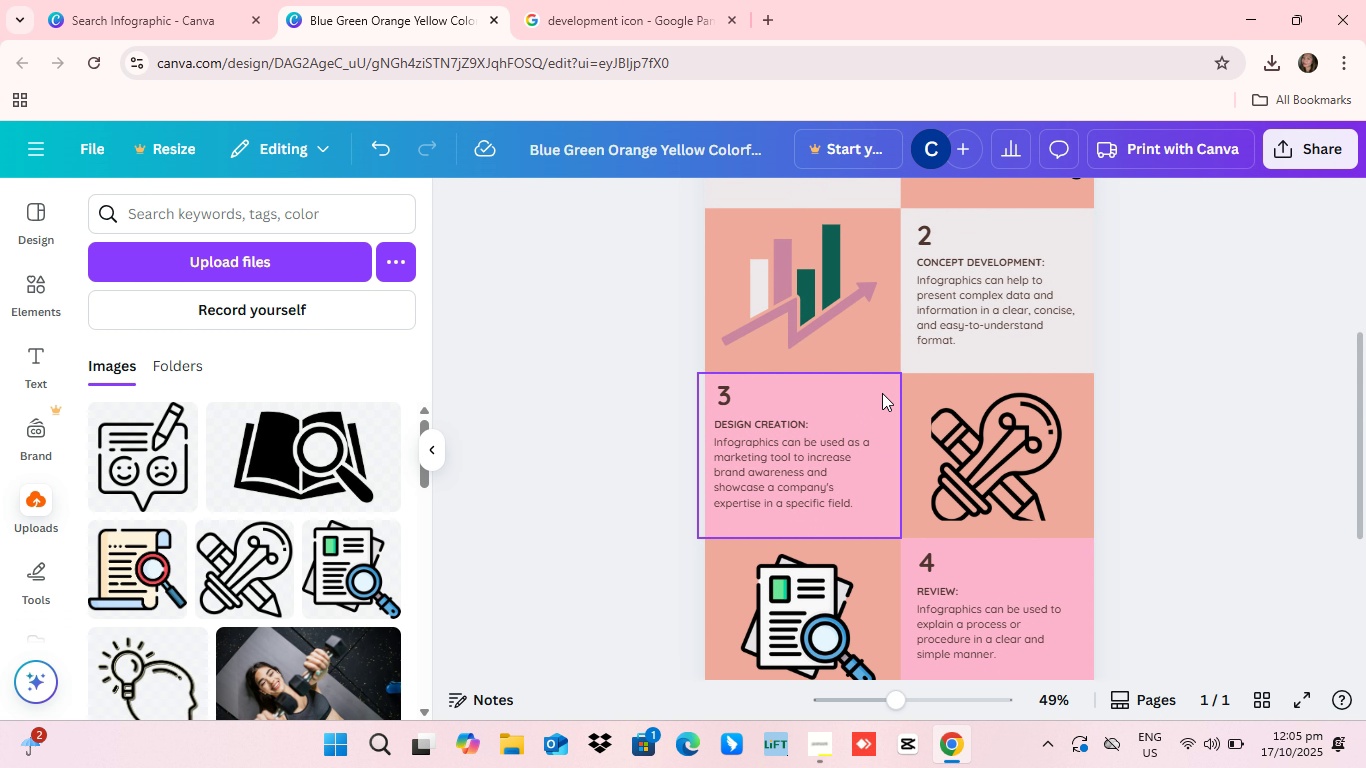 
scroll: coordinate [882, 393], scroll_direction: down, amount: 3.0
 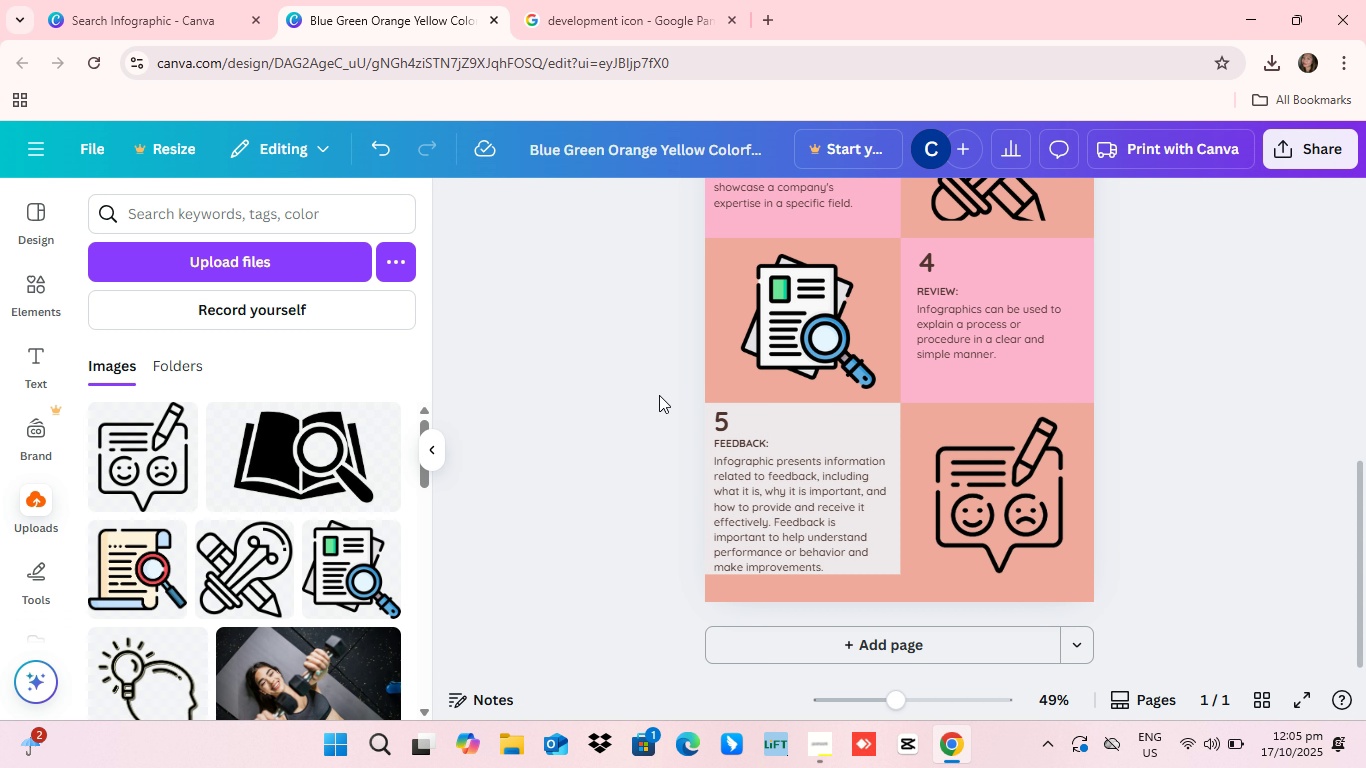 
scroll: coordinate [903, 379], scroll_direction: up, amount: 3.0
 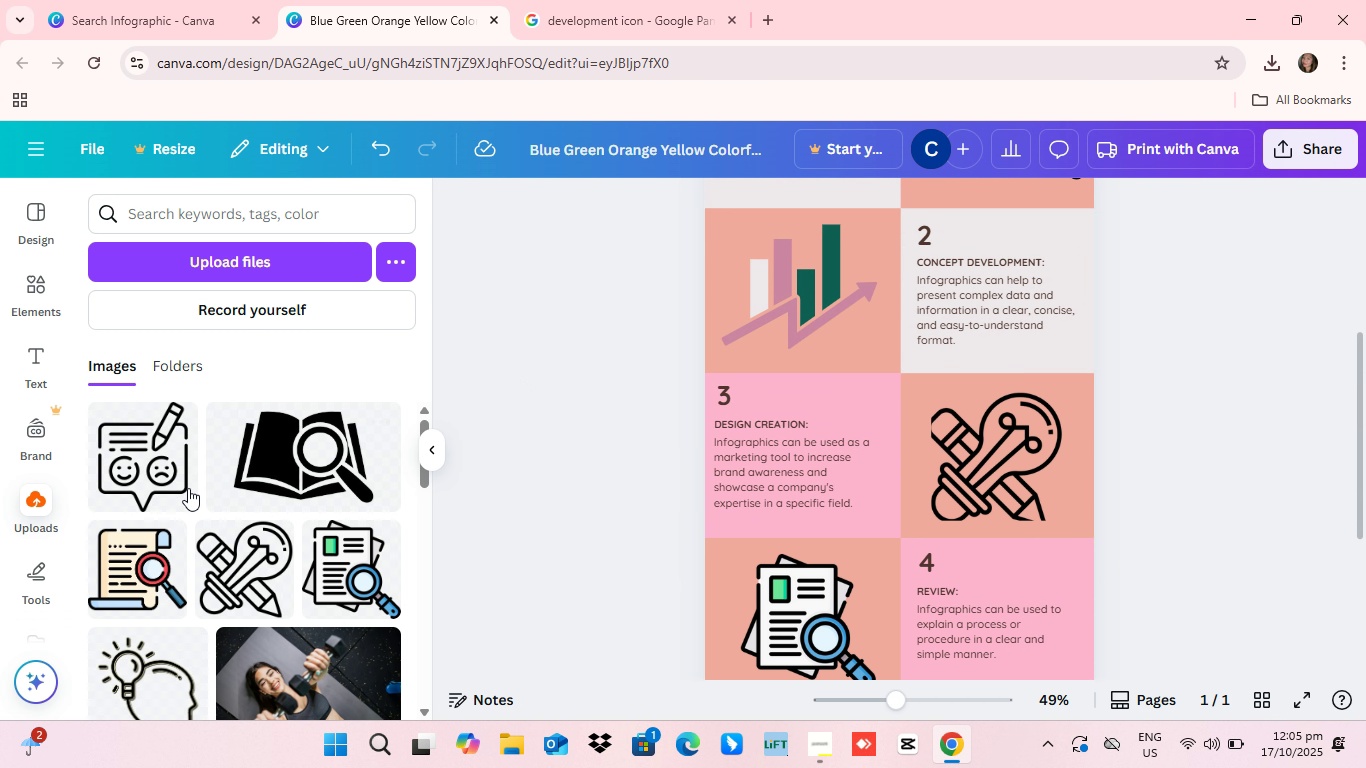 
wait(8.03)
 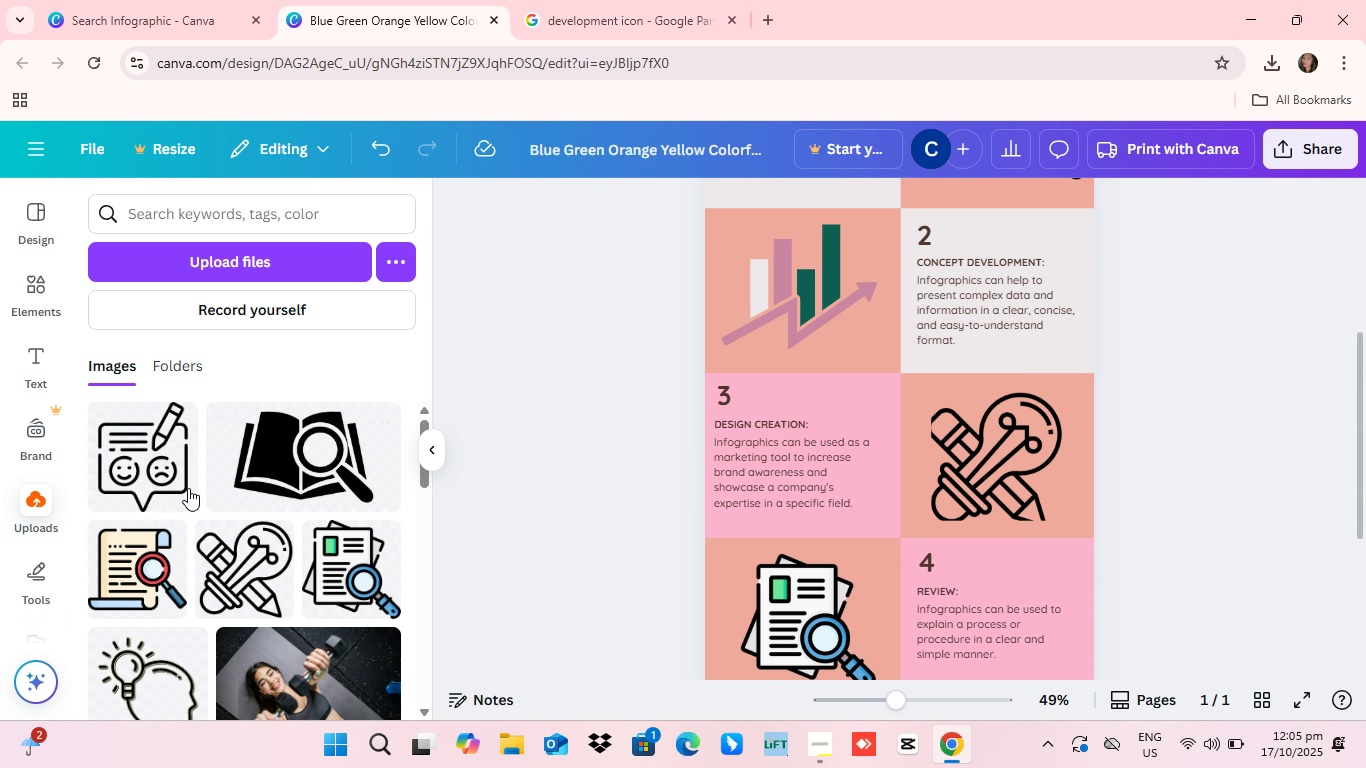 
scroll: coordinate [1068, 514], scroll_direction: down, amount: 7.0